 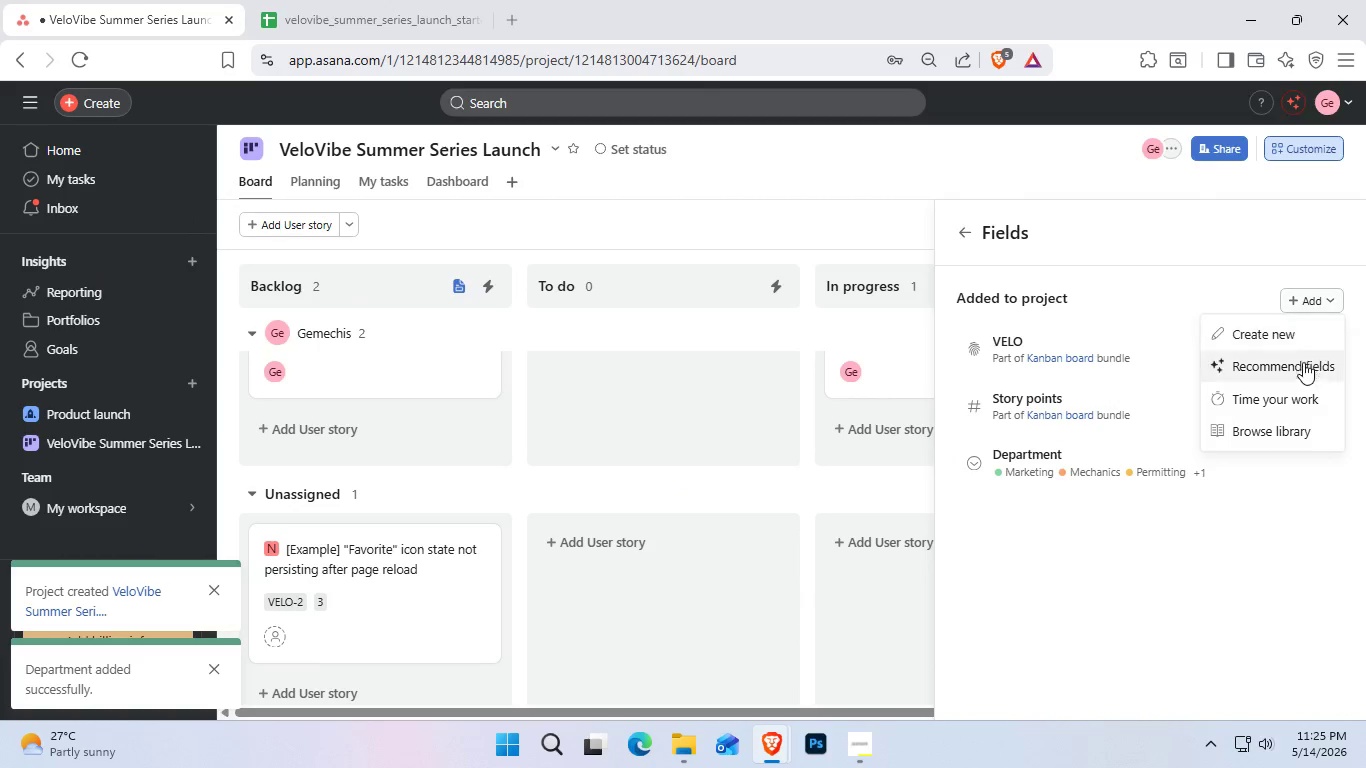 
left_click([1287, 340])
 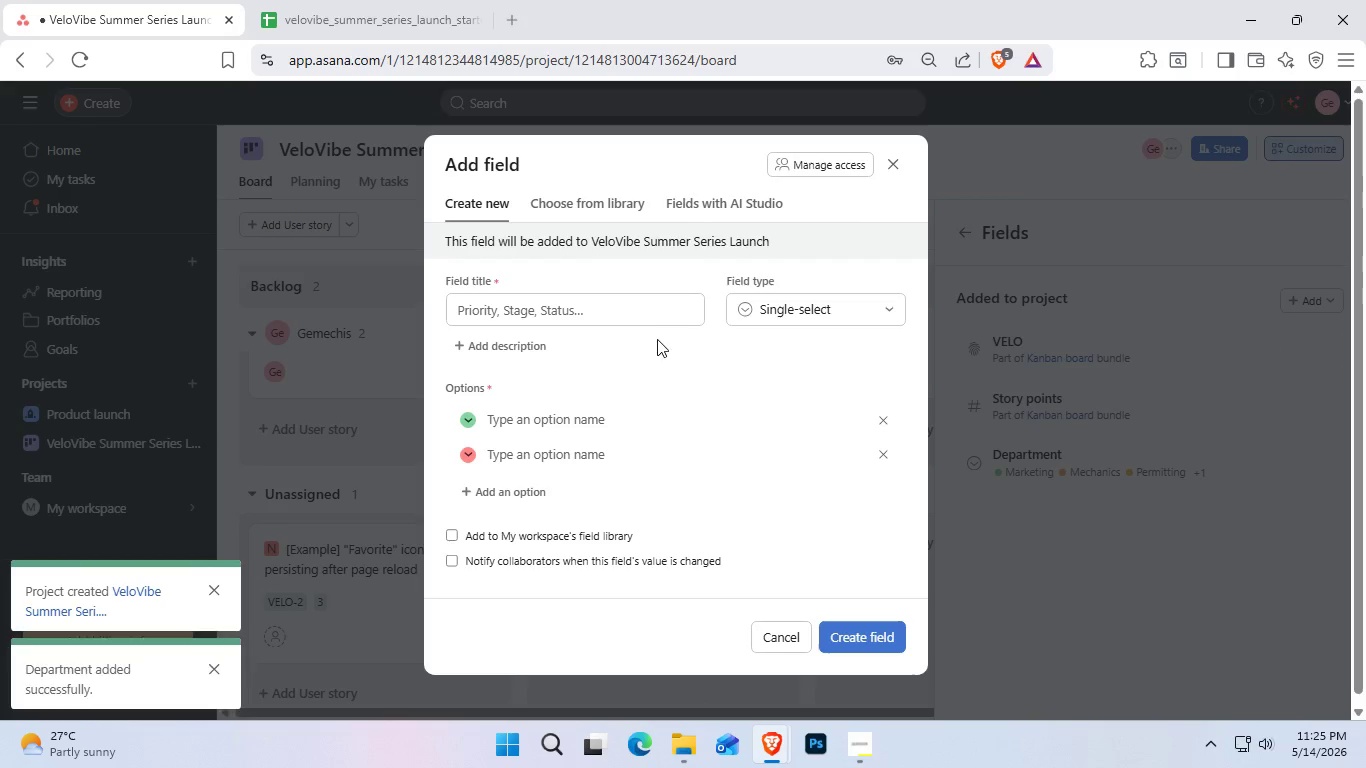 
left_click([643, 305])
 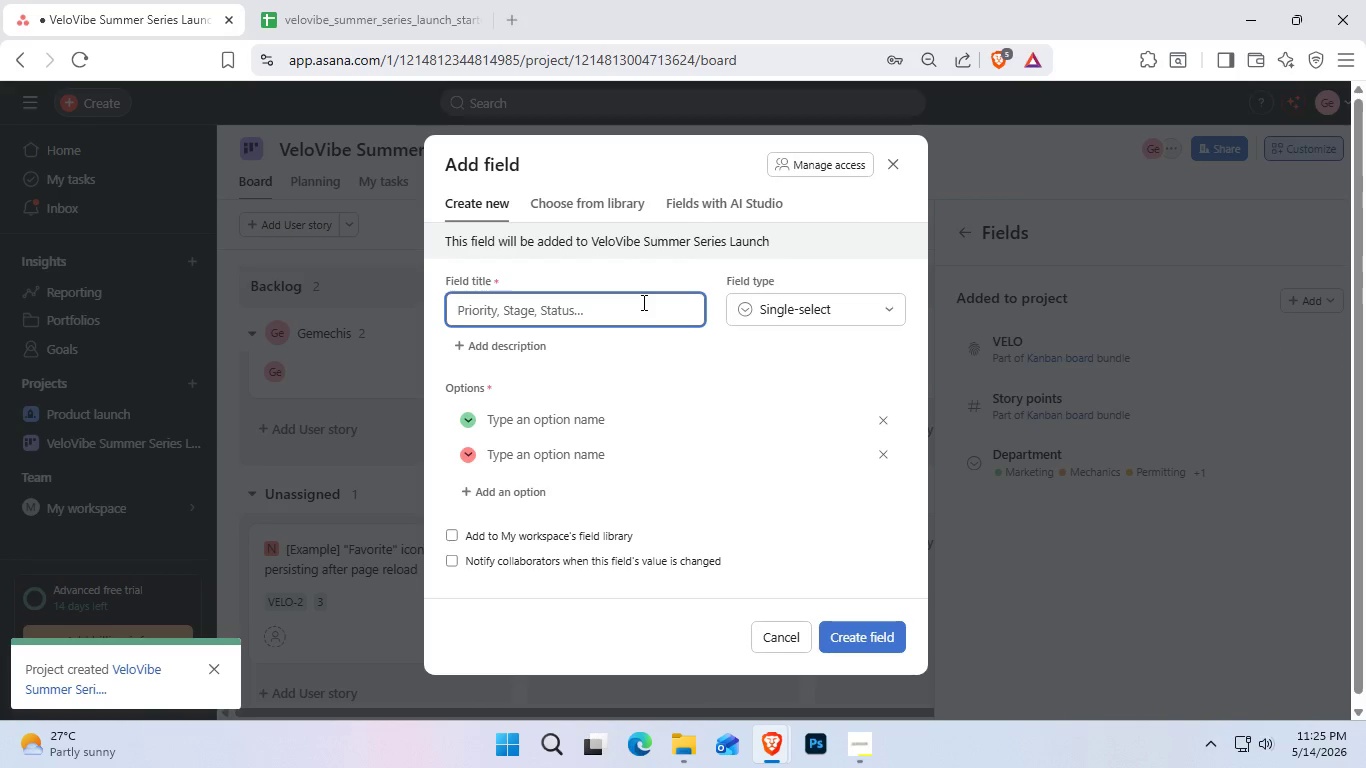 
type(Priority)
 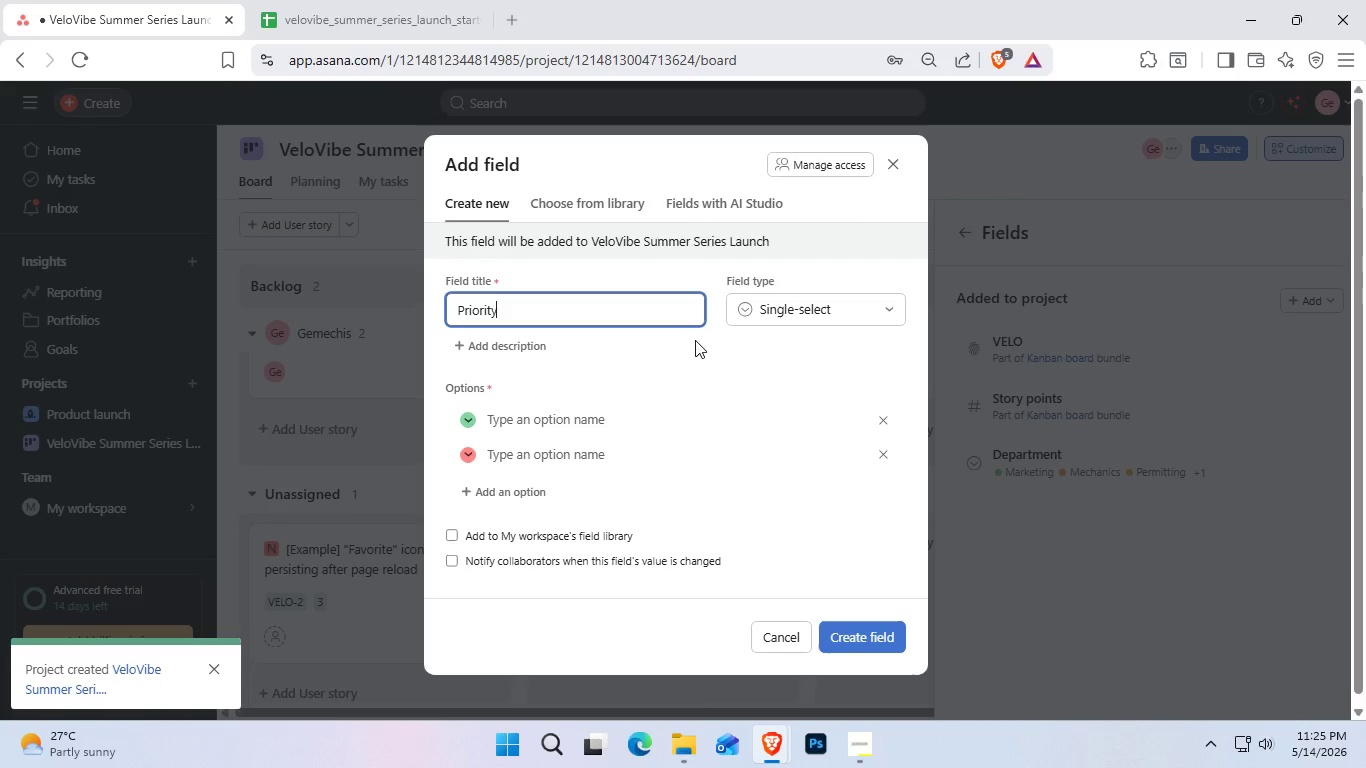 
left_click([561, 407])
 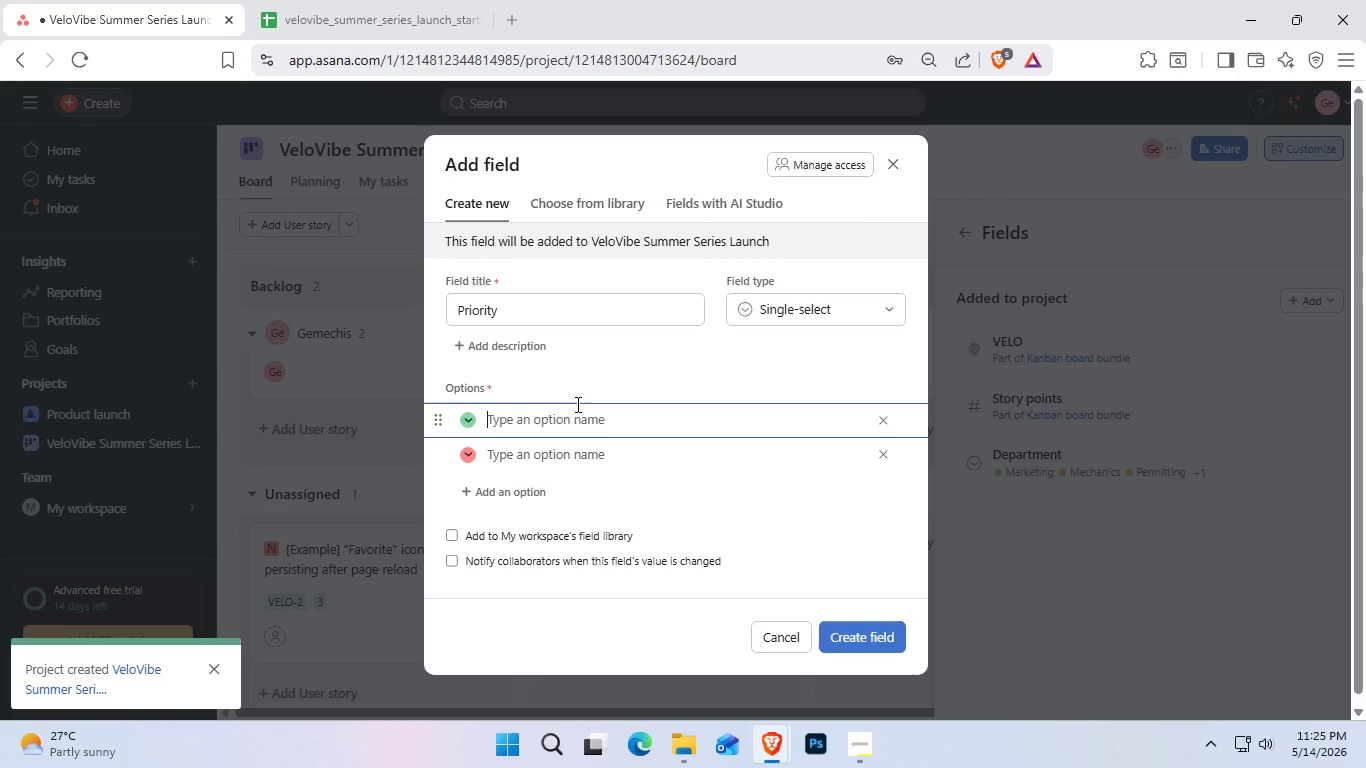 
type(Loe)
key(Backspace)
type(w)
 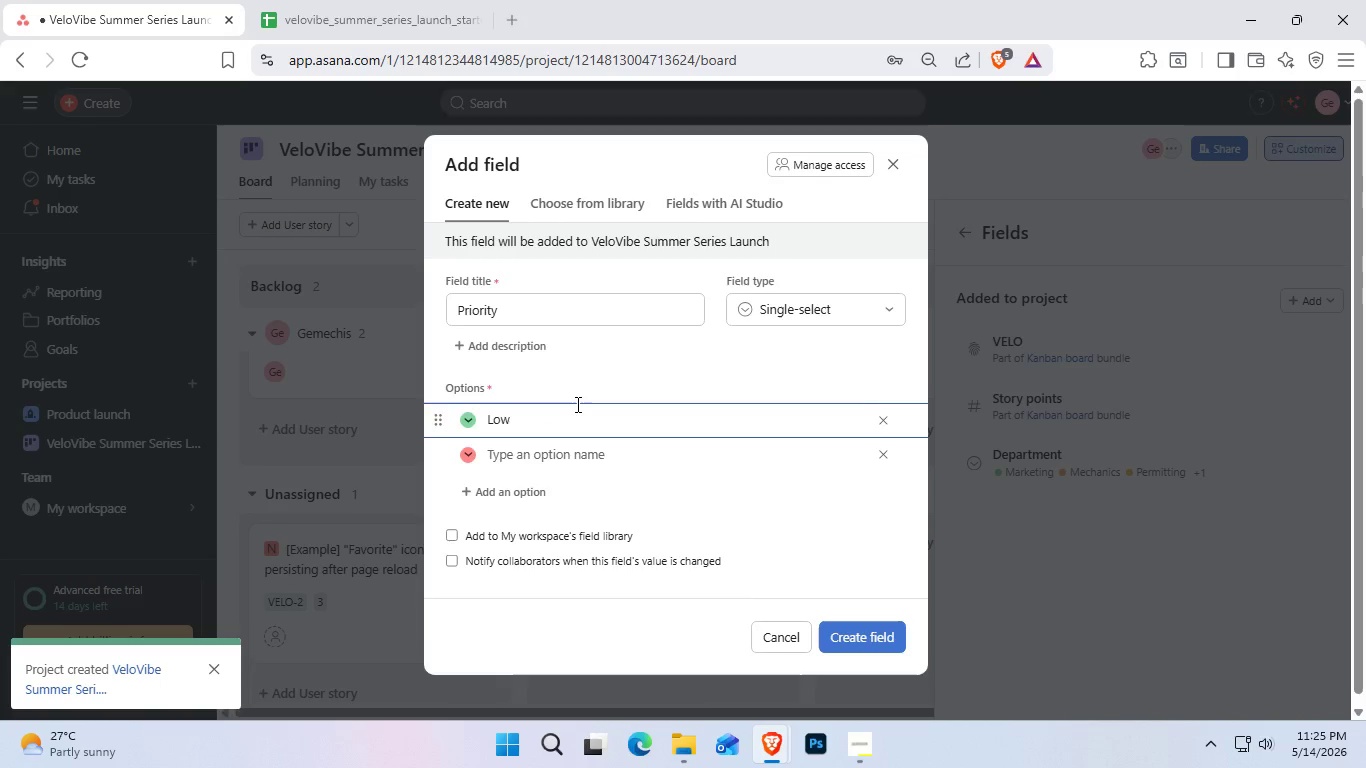 
key(Enter)
 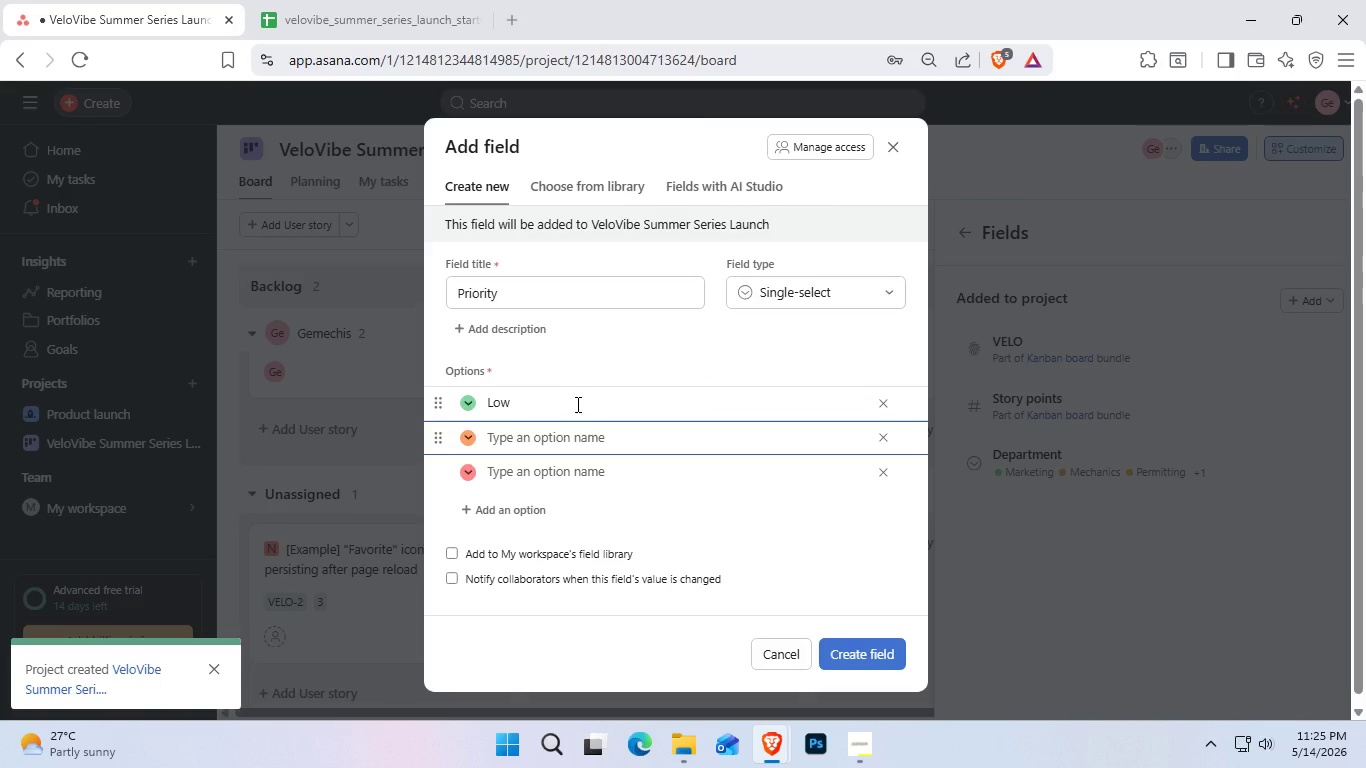 
type(Medium)
 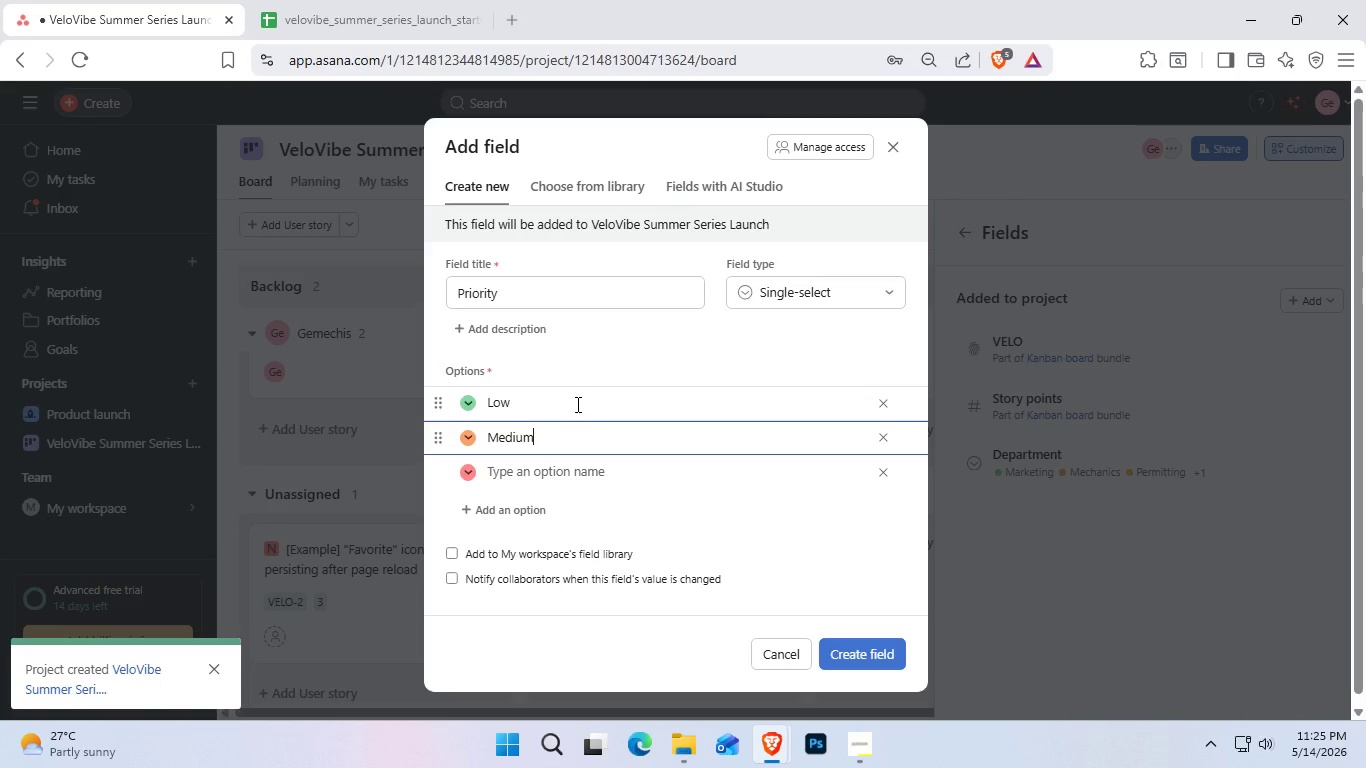 
key(Enter)
 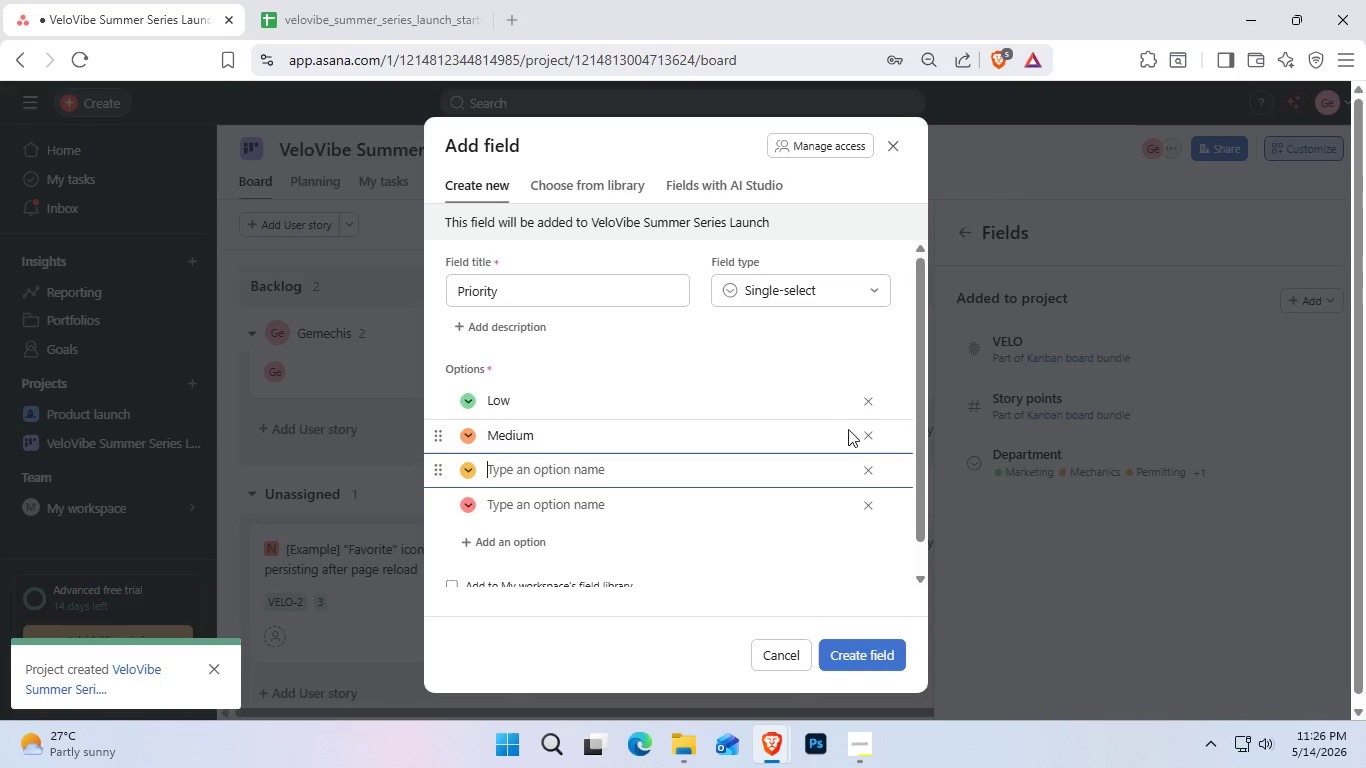 
left_click([867, 470])
 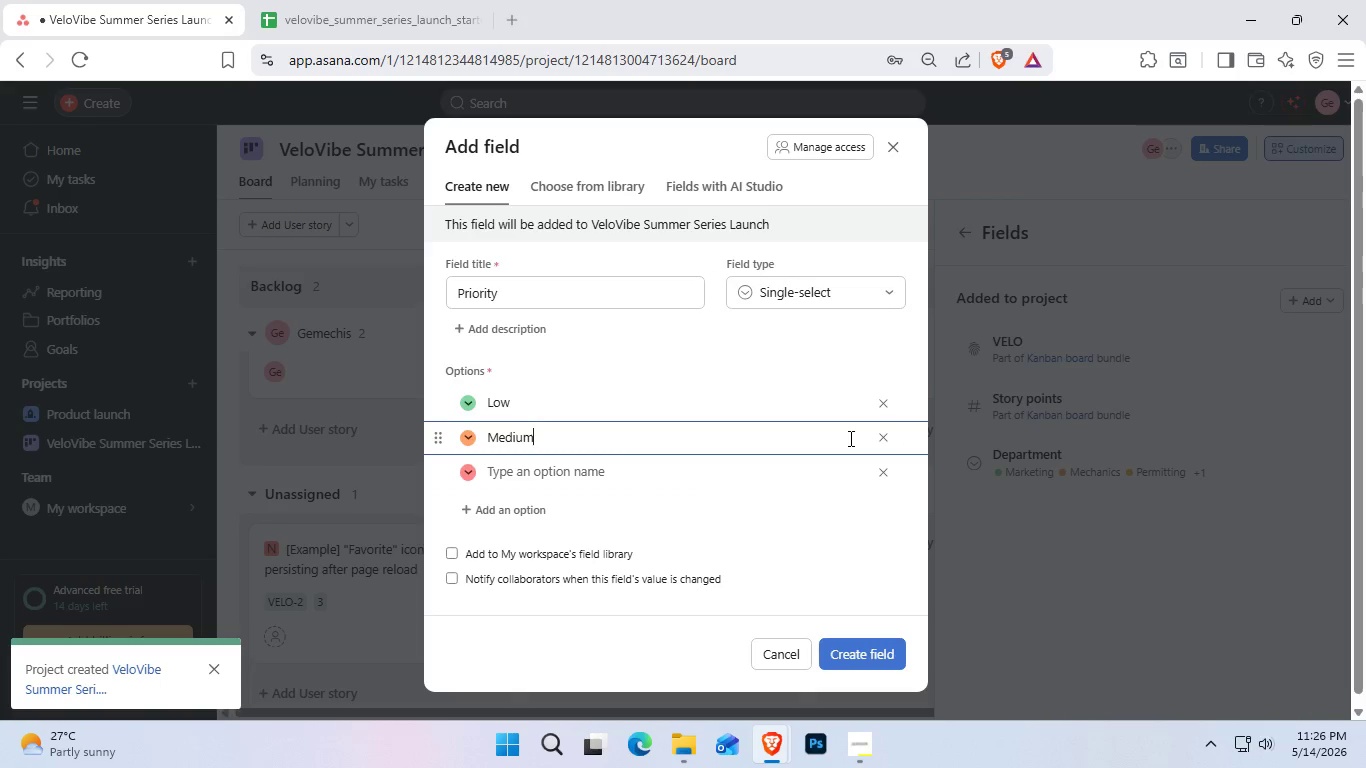 
key(Enter)
 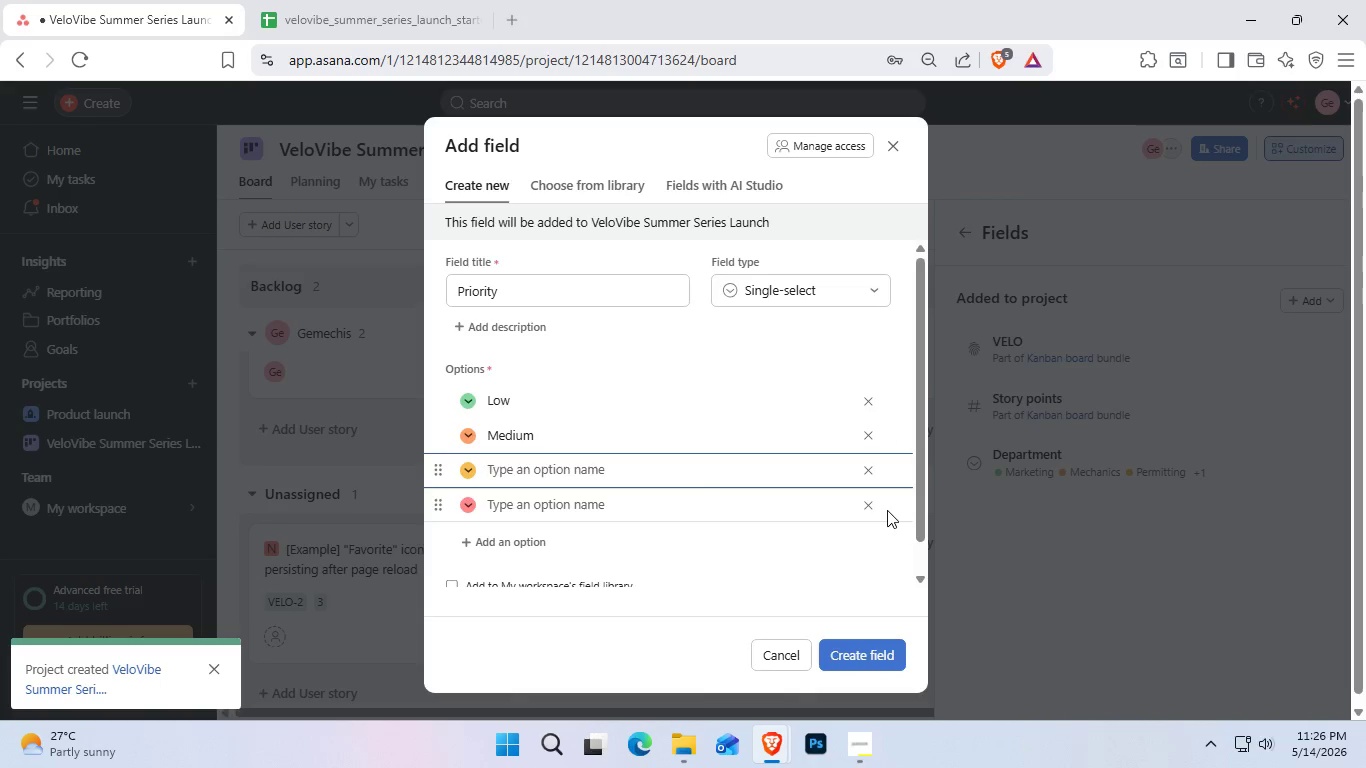 
left_click([875, 510])
 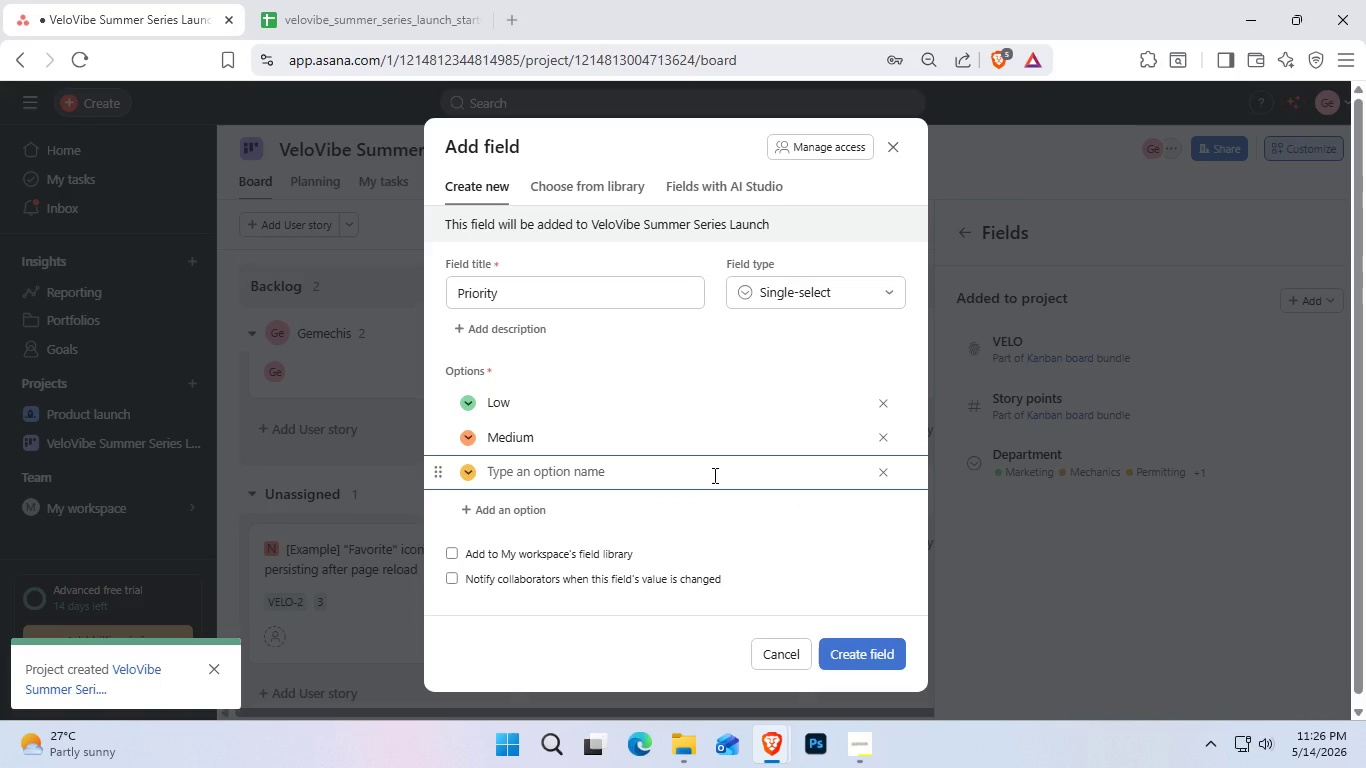 
wait(5.5)
 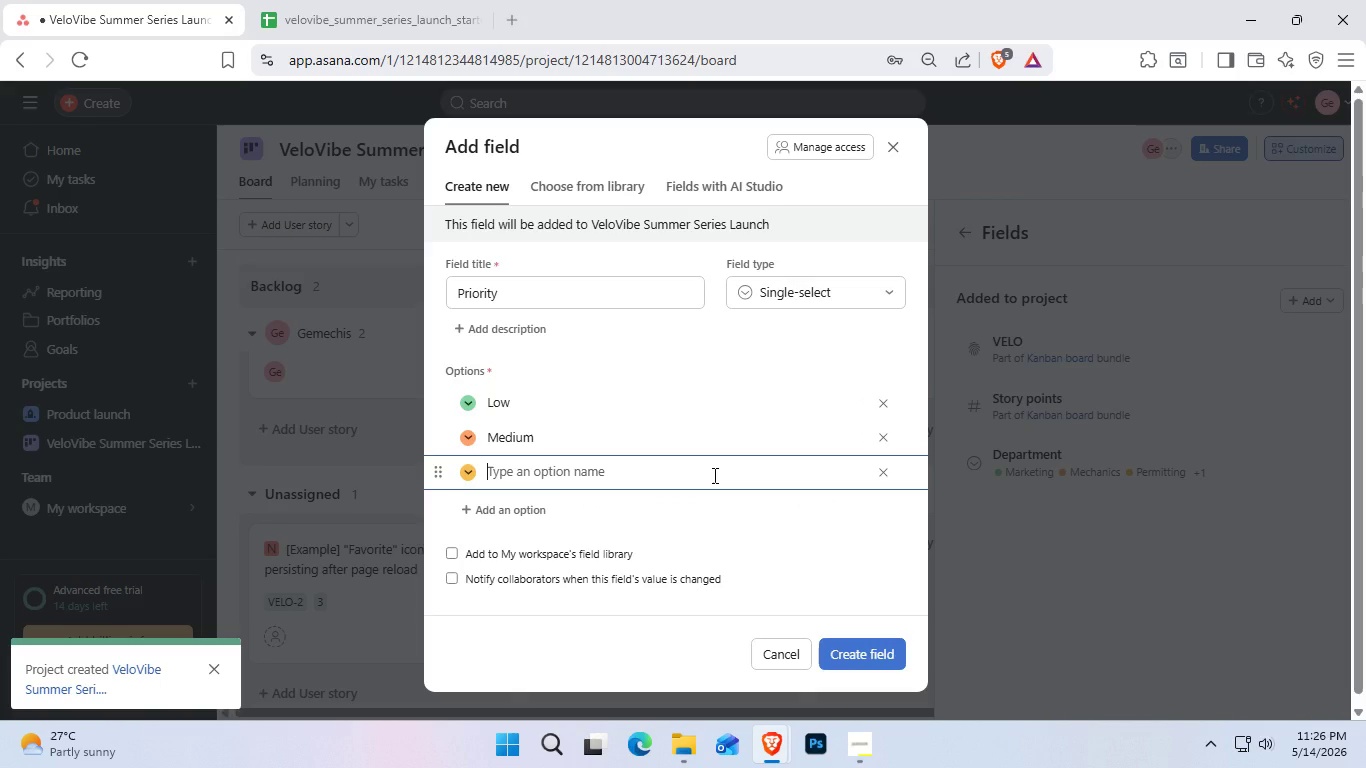 
type(High)
 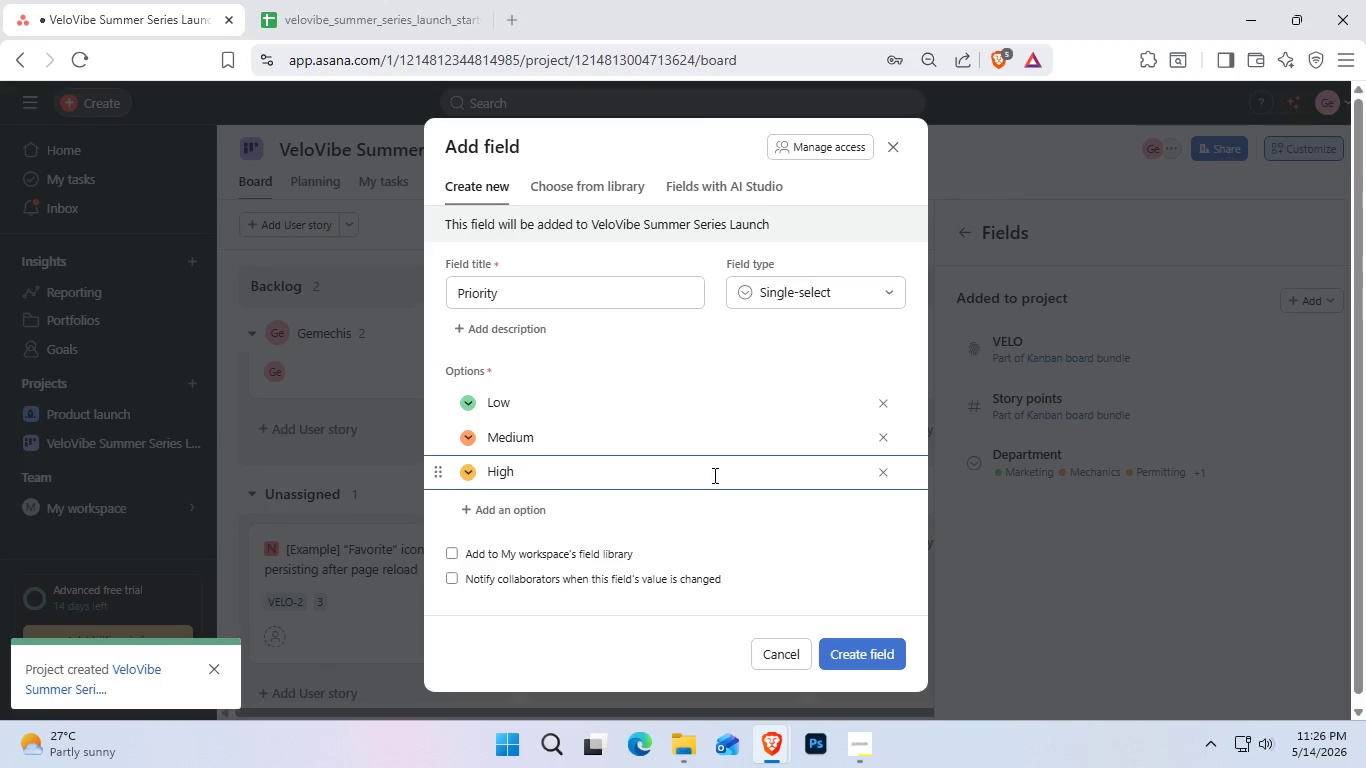 
wait(31.31)
 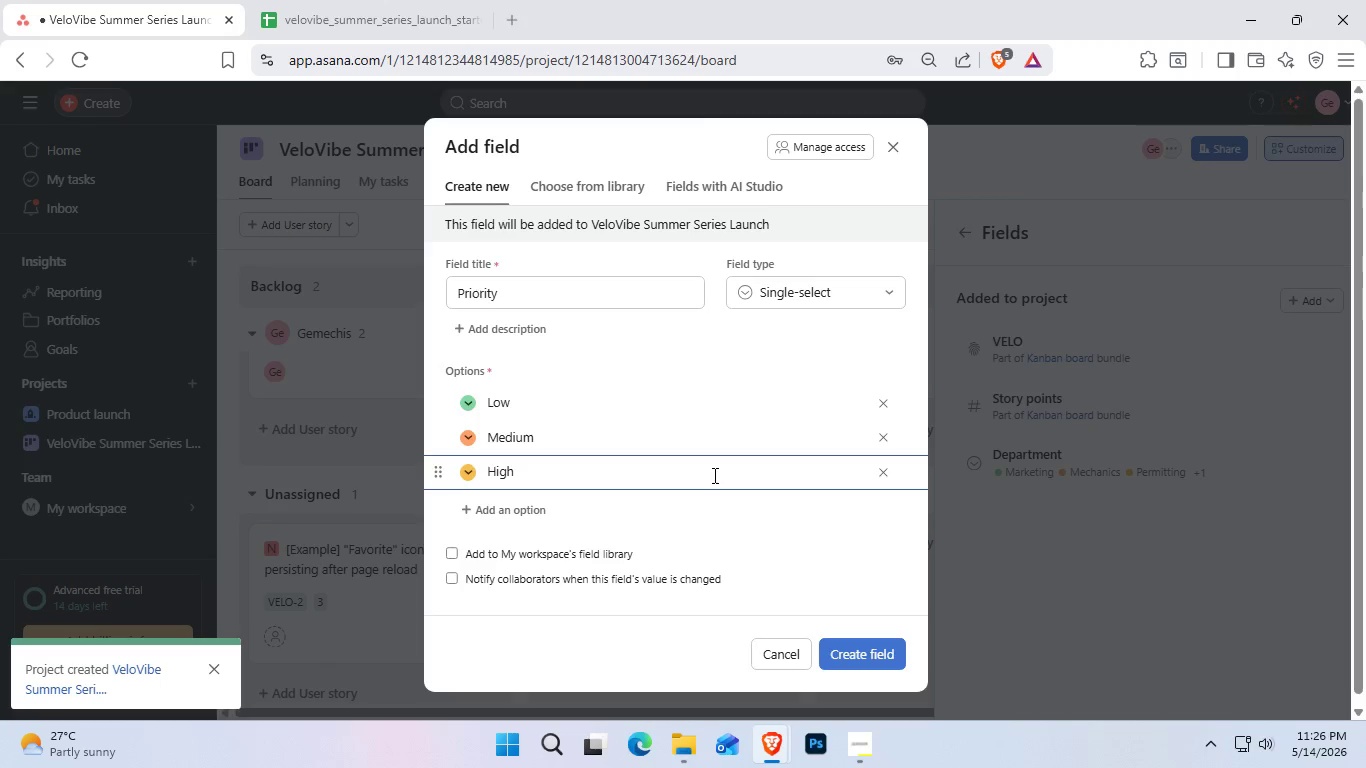 
left_click([869, 650])
 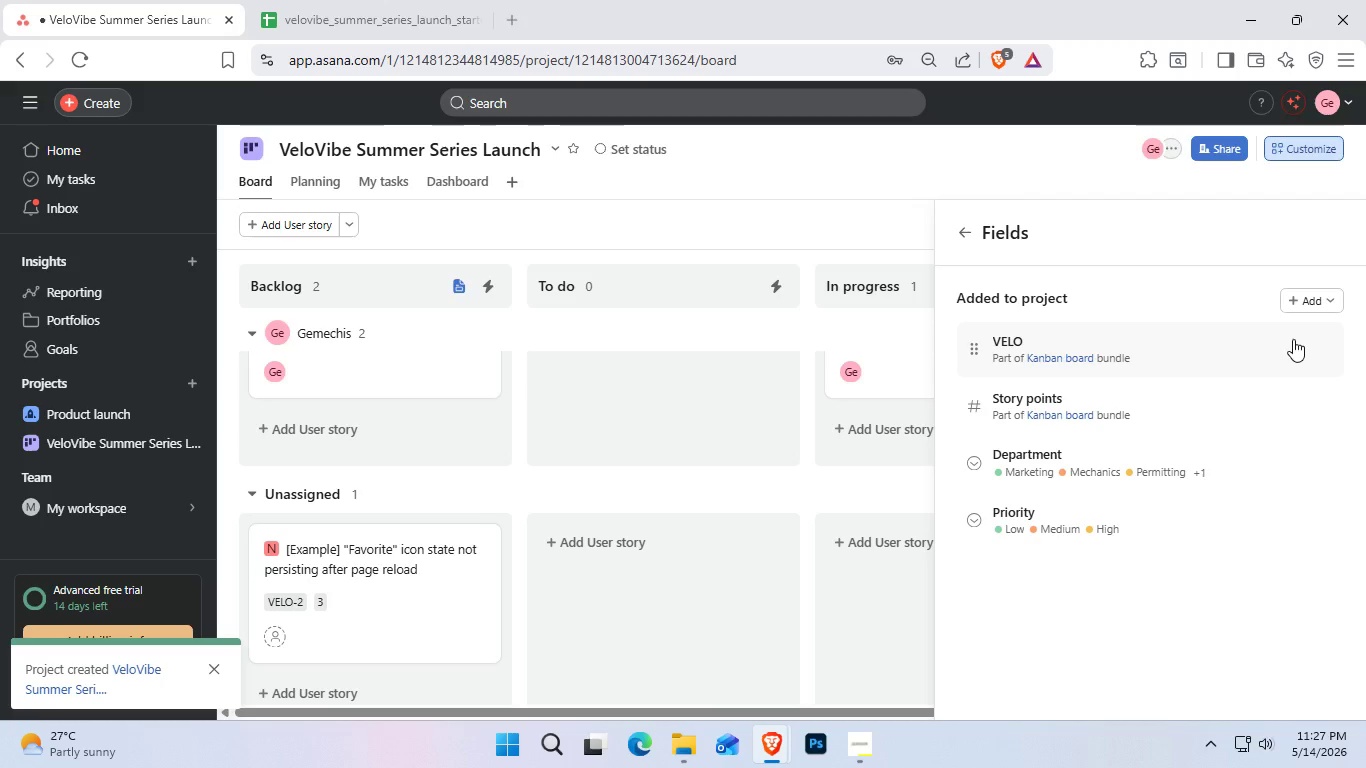 
wait(26.98)
 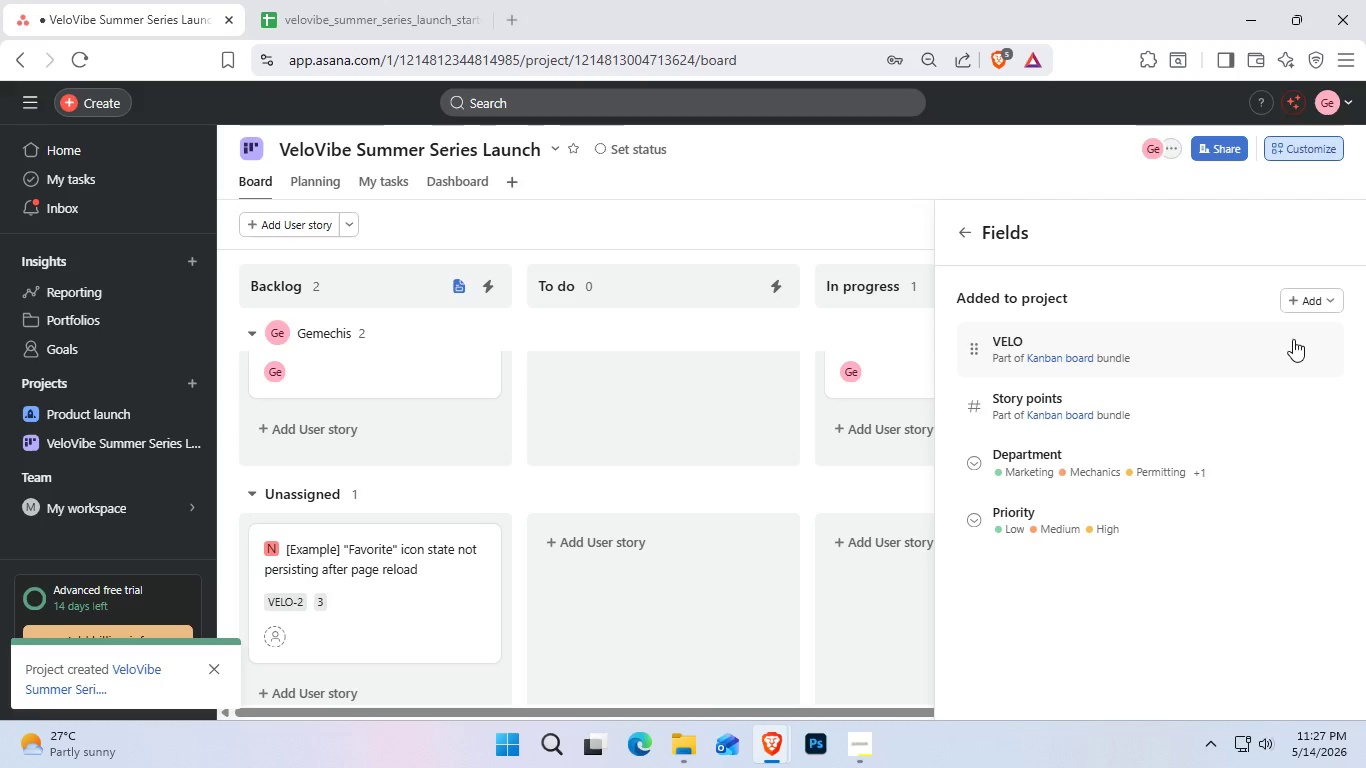 
left_click([1309, 314])
 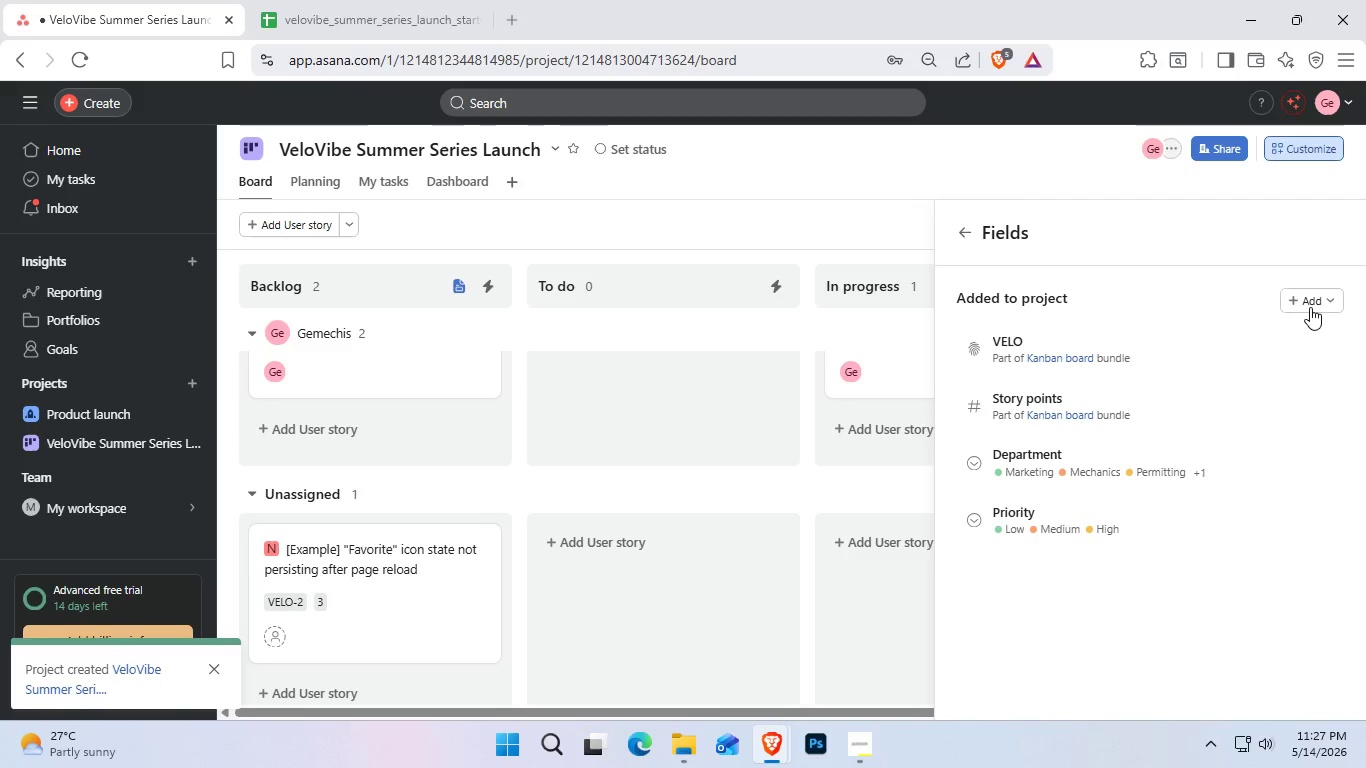 
left_click([1310, 299])
 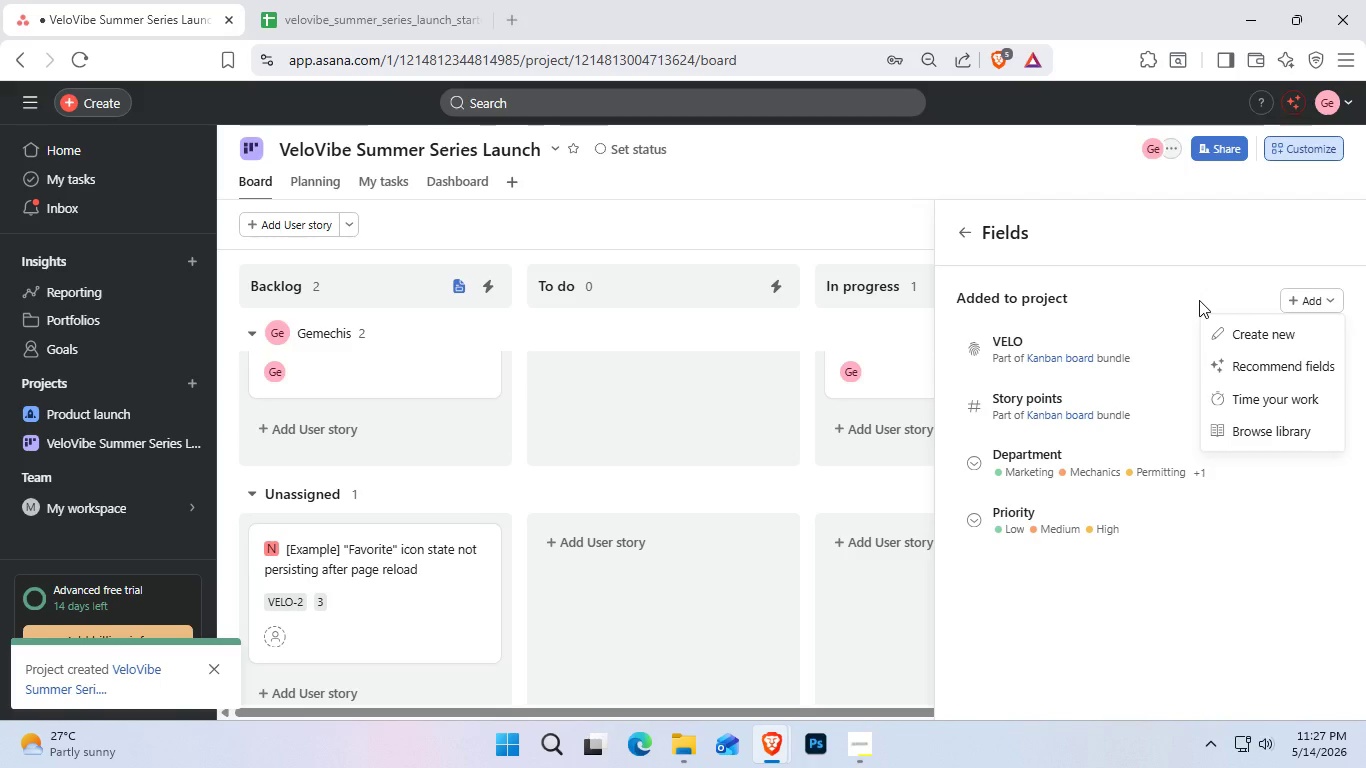 
wait(6.67)
 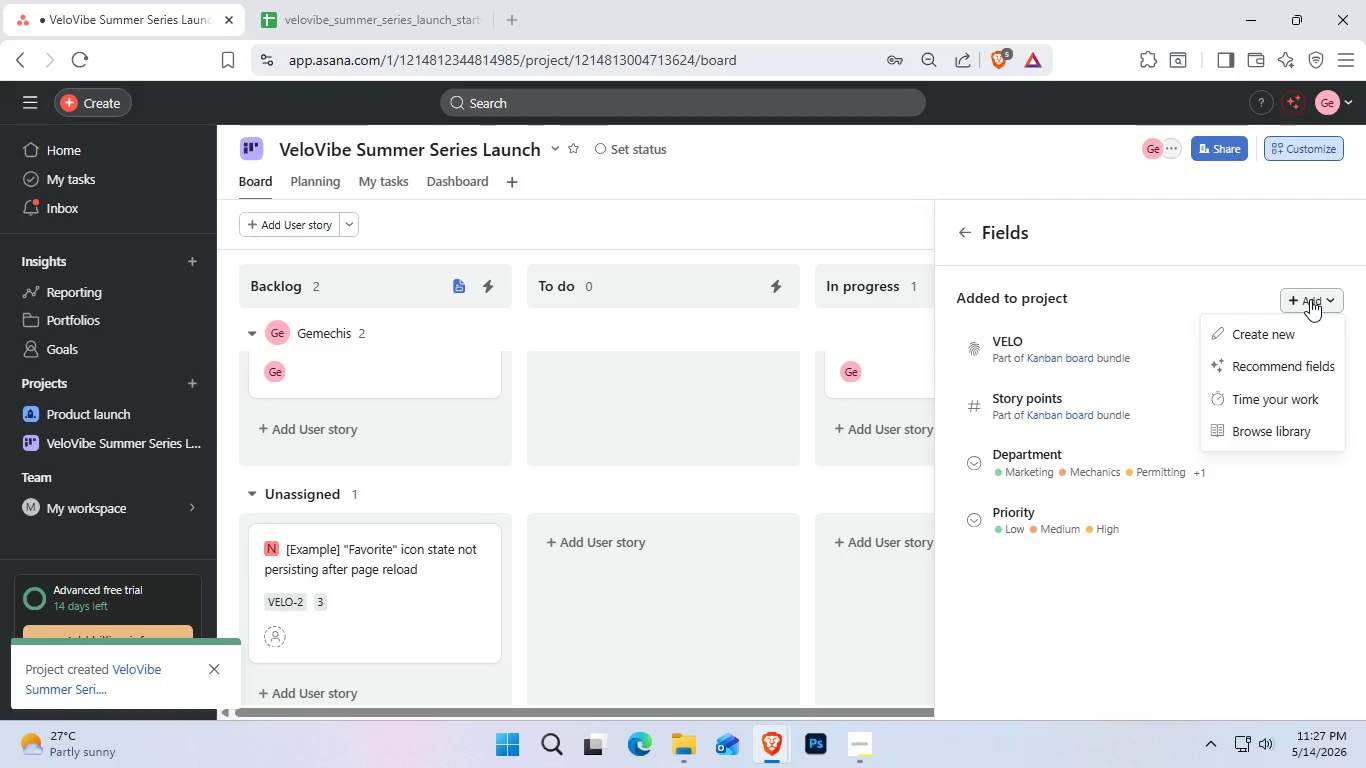 
left_click([1286, 324])
 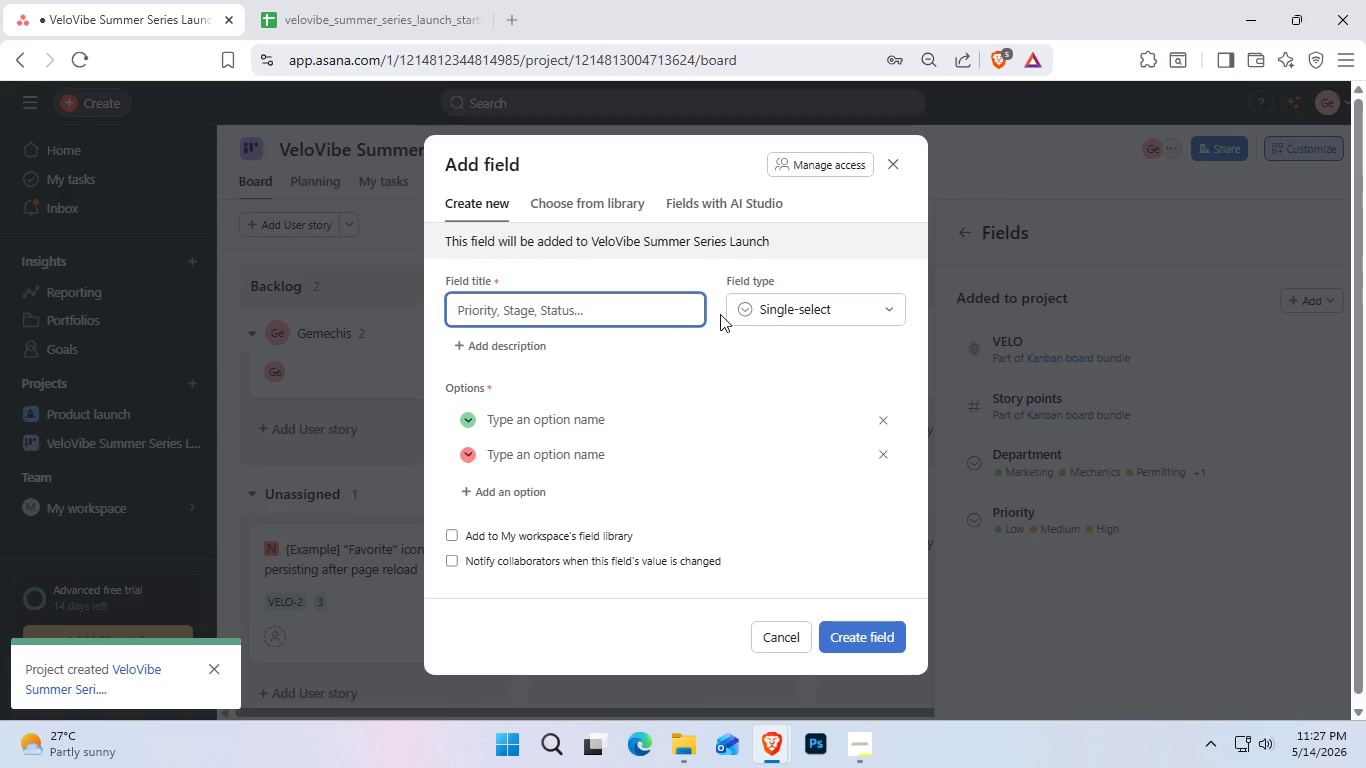 
wait(28.14)
 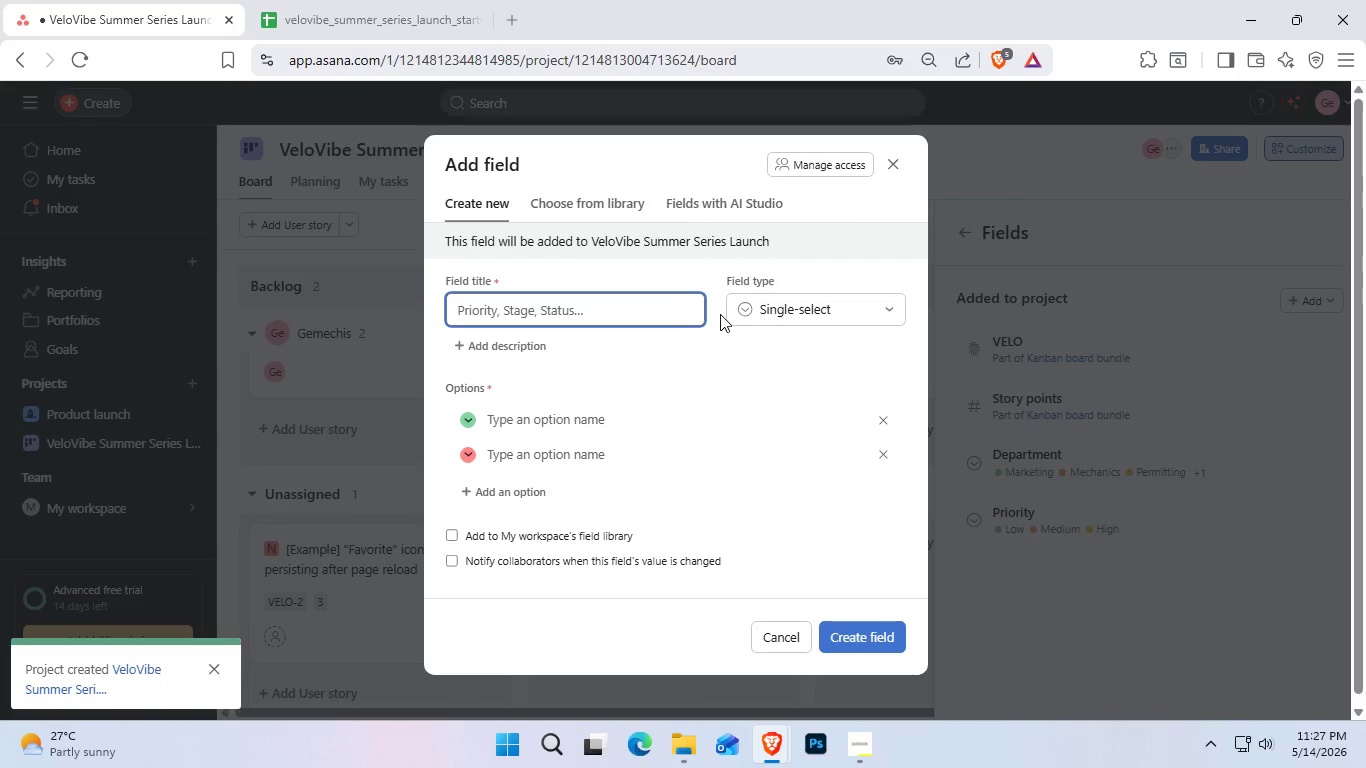 
type(Estimated Effort)
 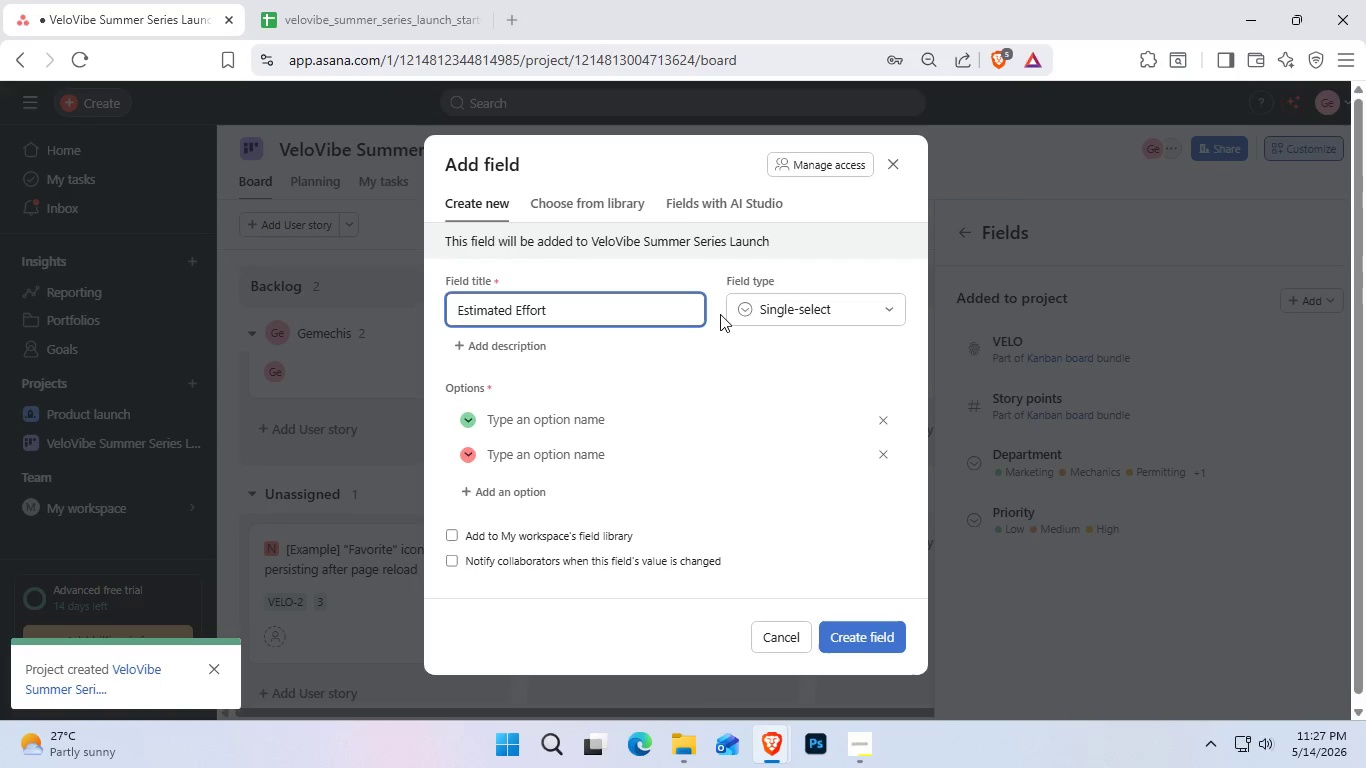 
double_click([865, 314])
 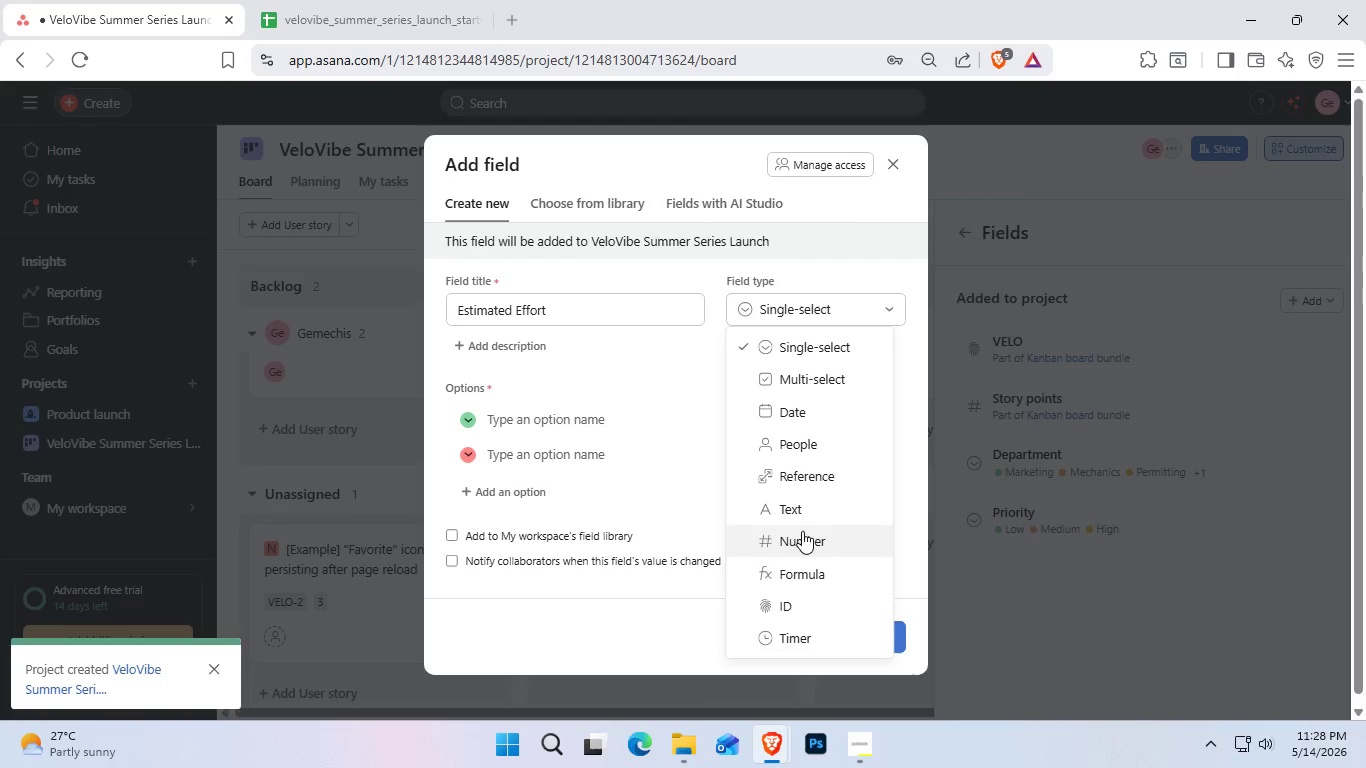 
left_click([802, 533])
 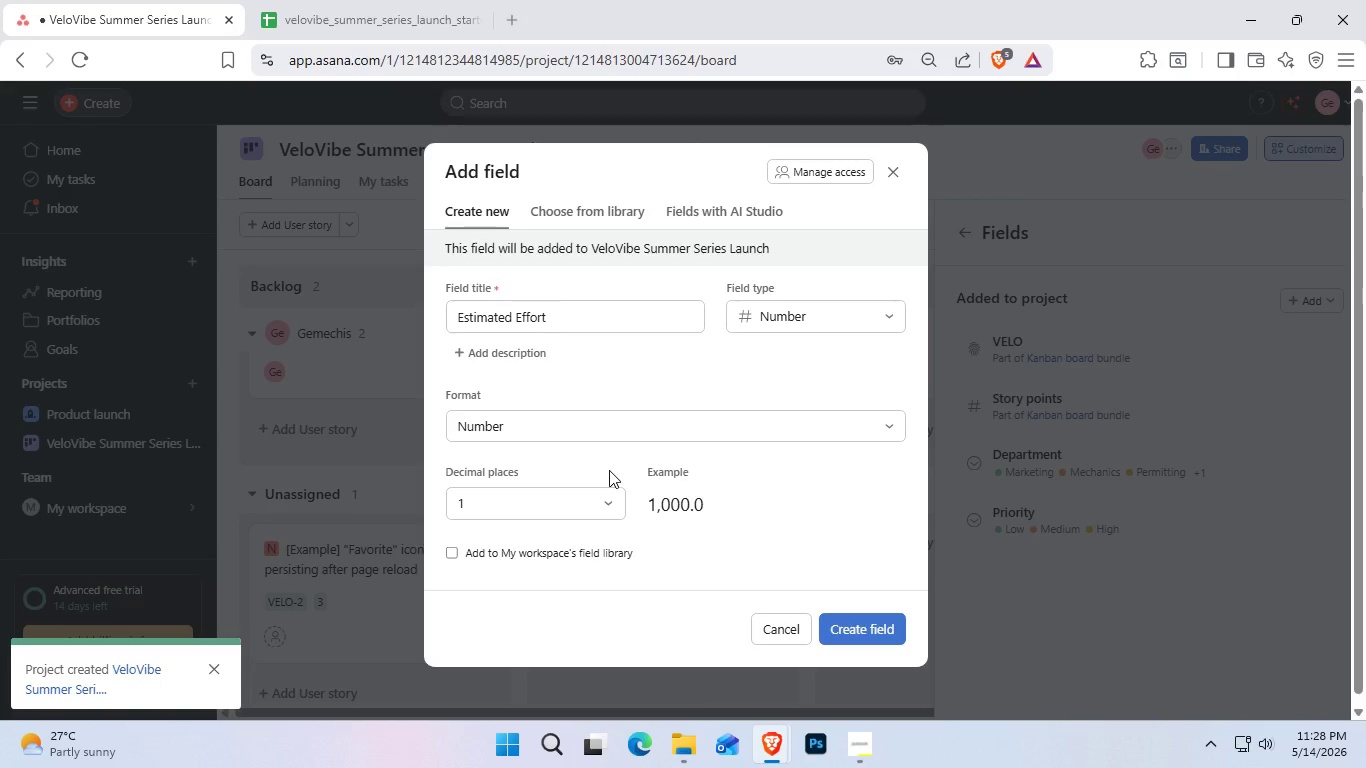 
wait(15.92)
 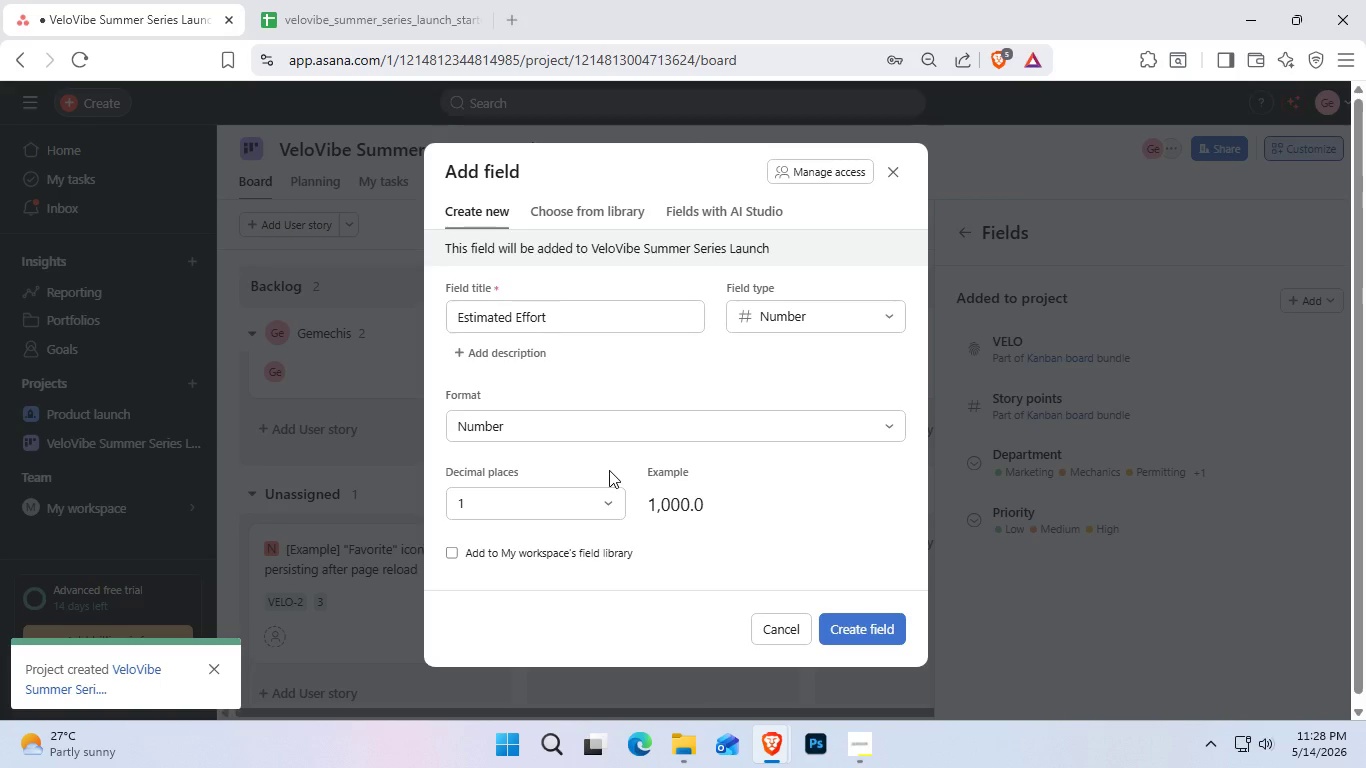 
left_click([541, 437])
 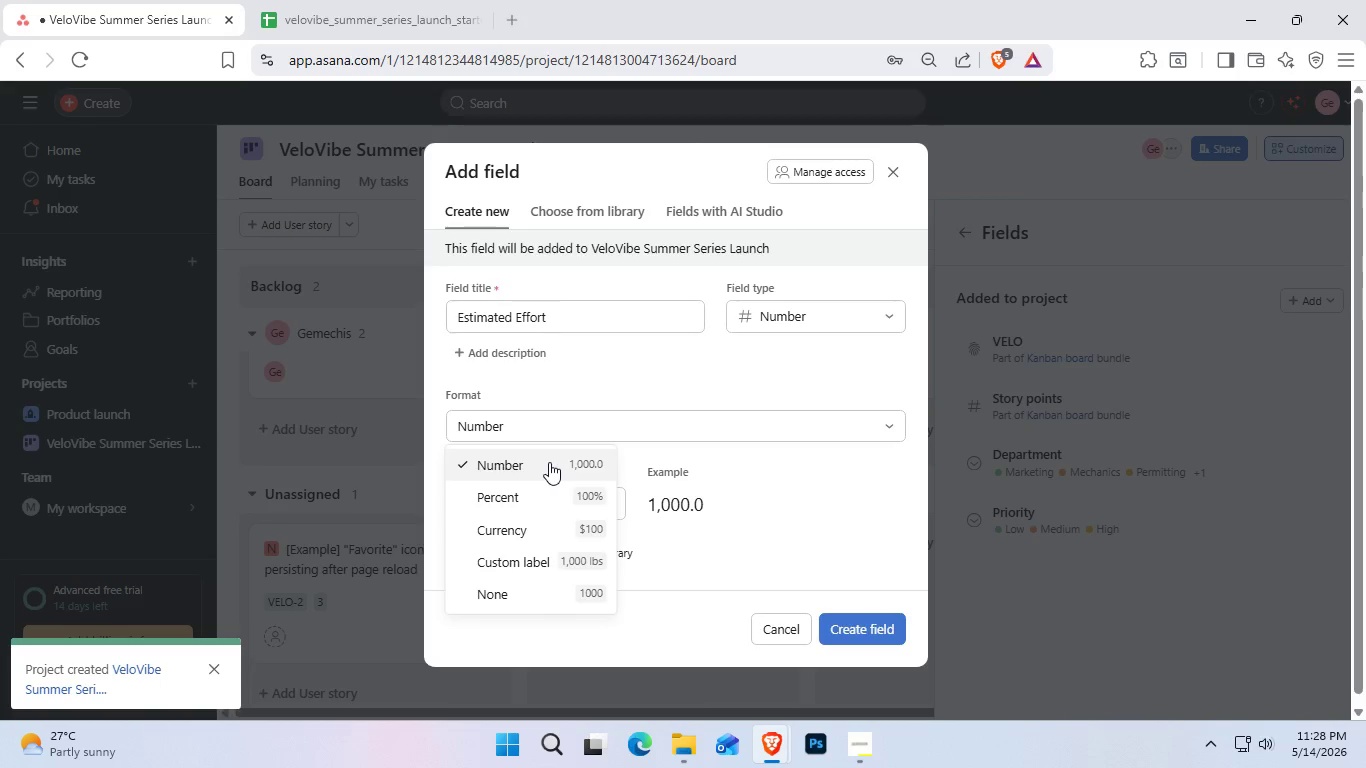 
left_click([555, 432])
 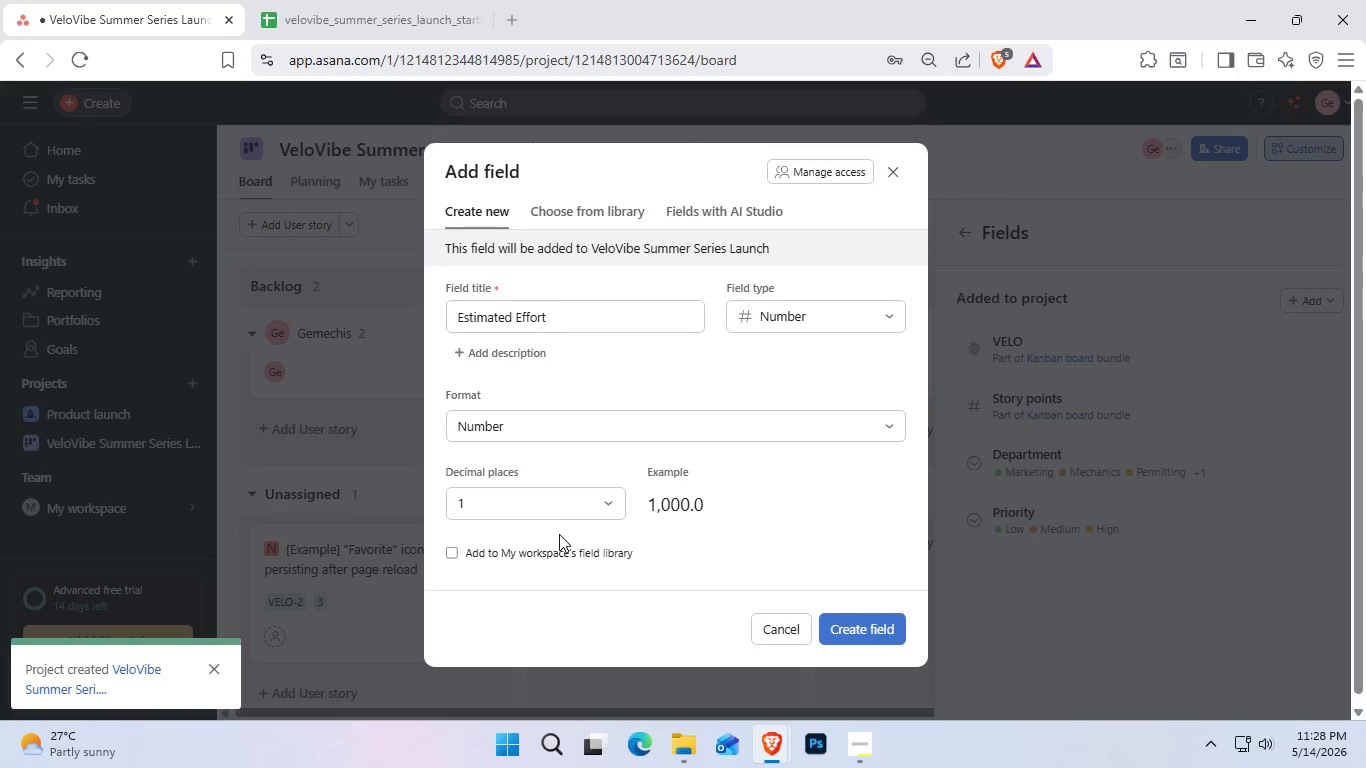 
left_click([616, 517])
 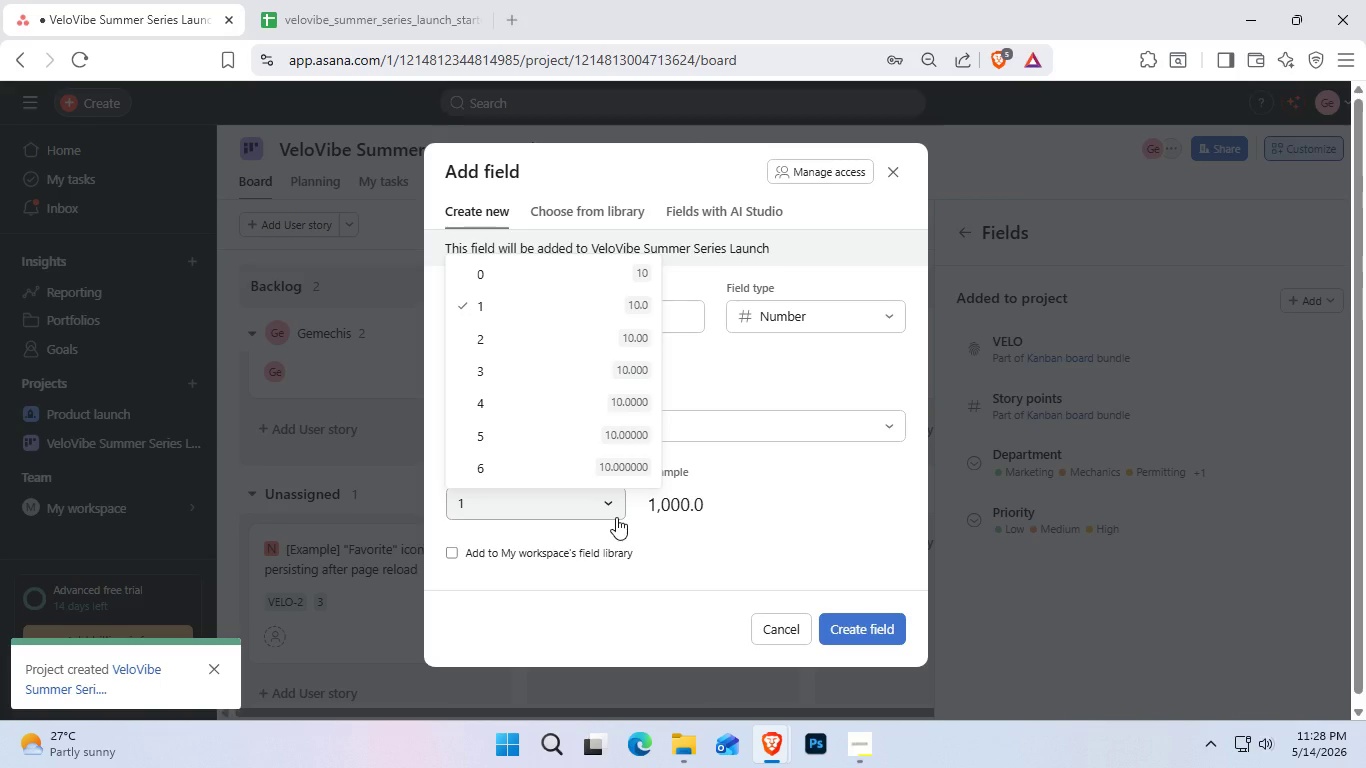 
left_click([616, 517])
 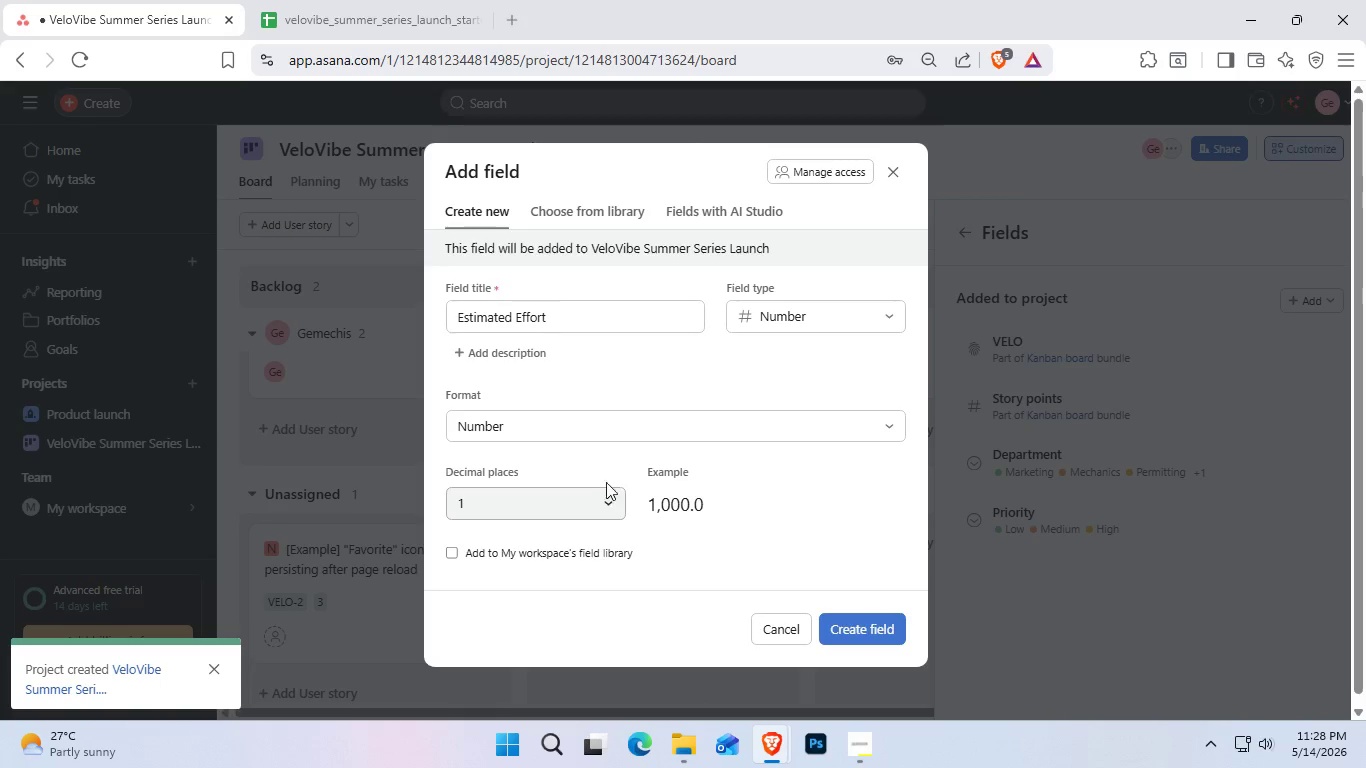 
wait(10.34)
 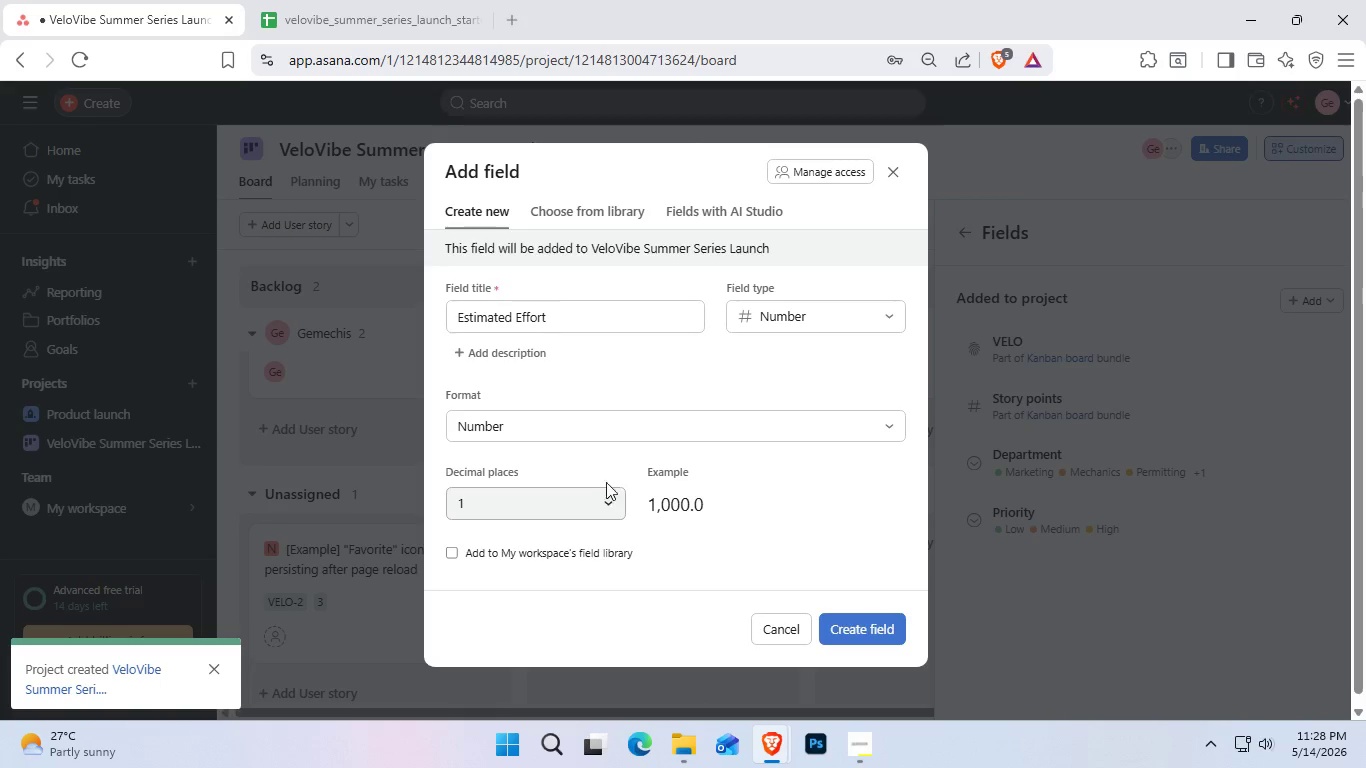 
left_click([538, 577])
 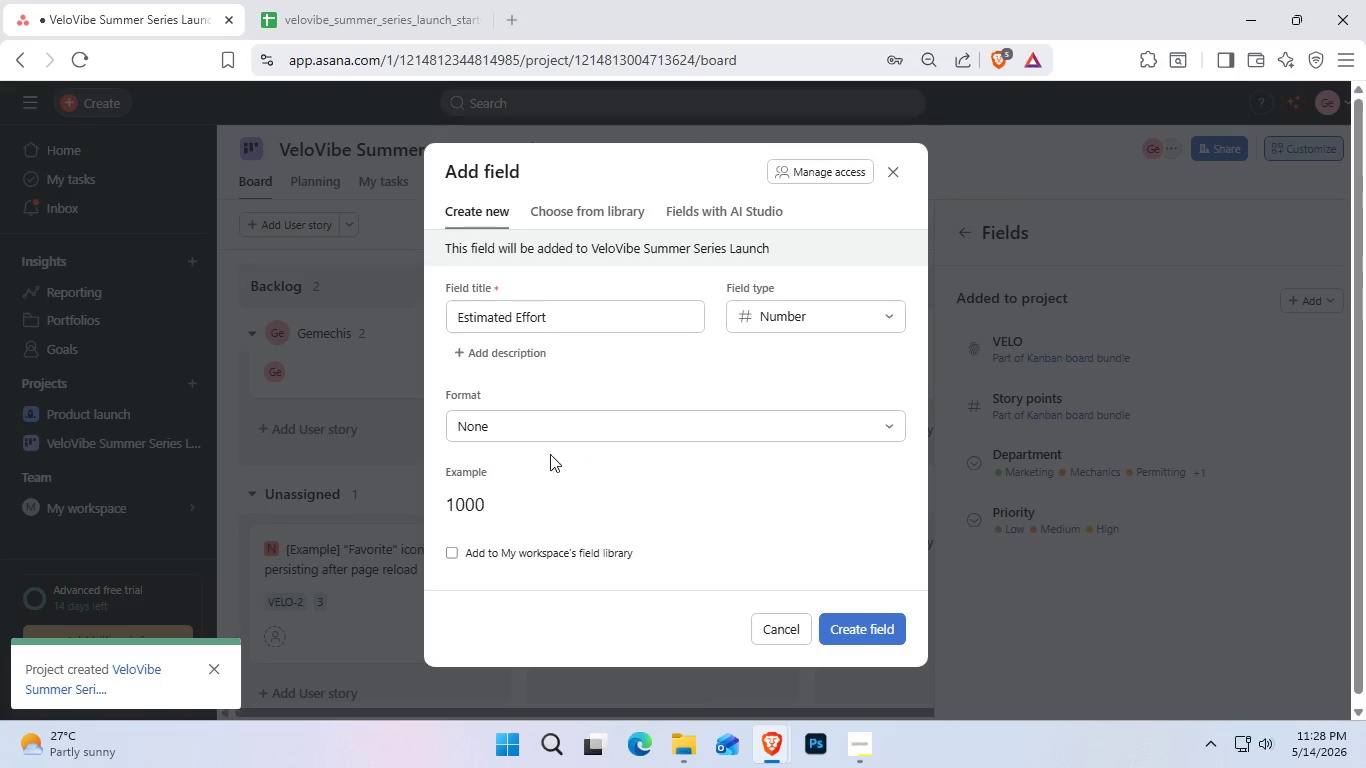 
left_click([554, 427])
 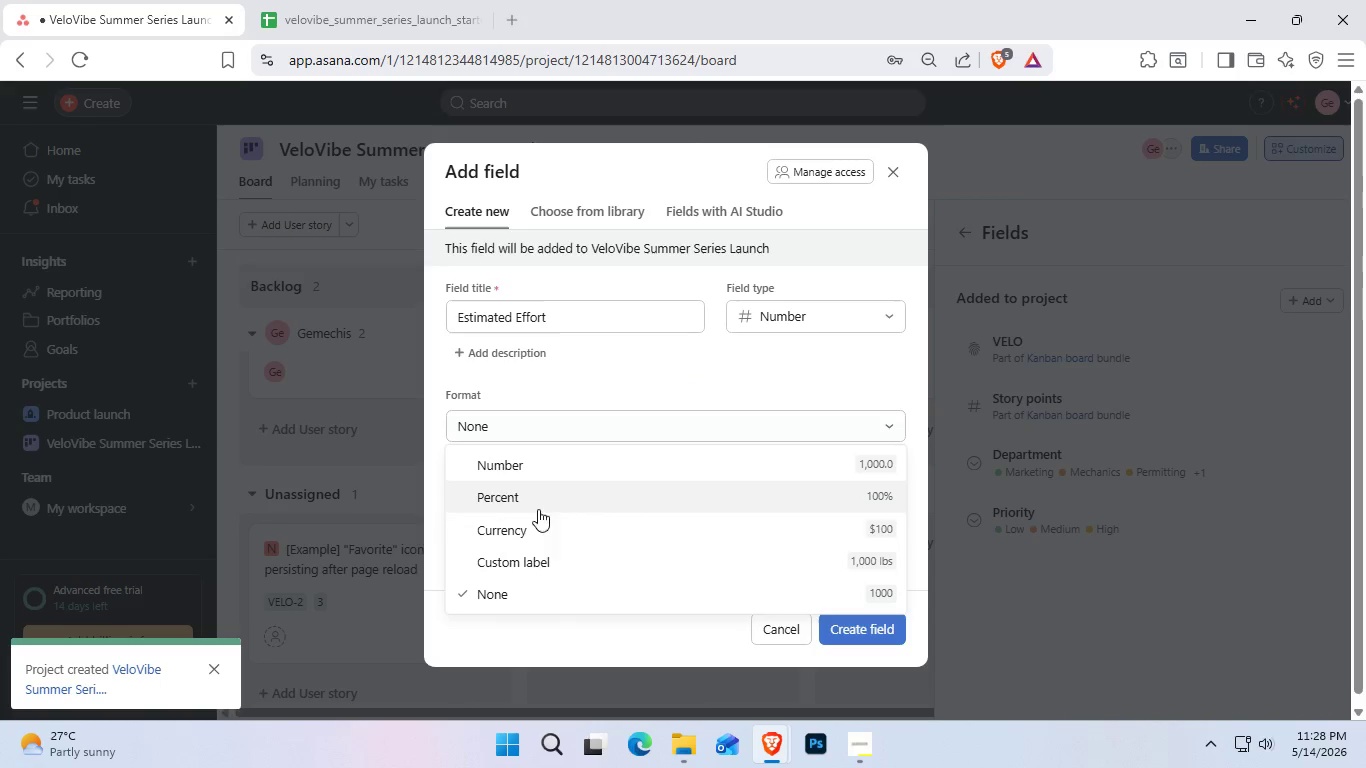 
left_click([532, 555])
 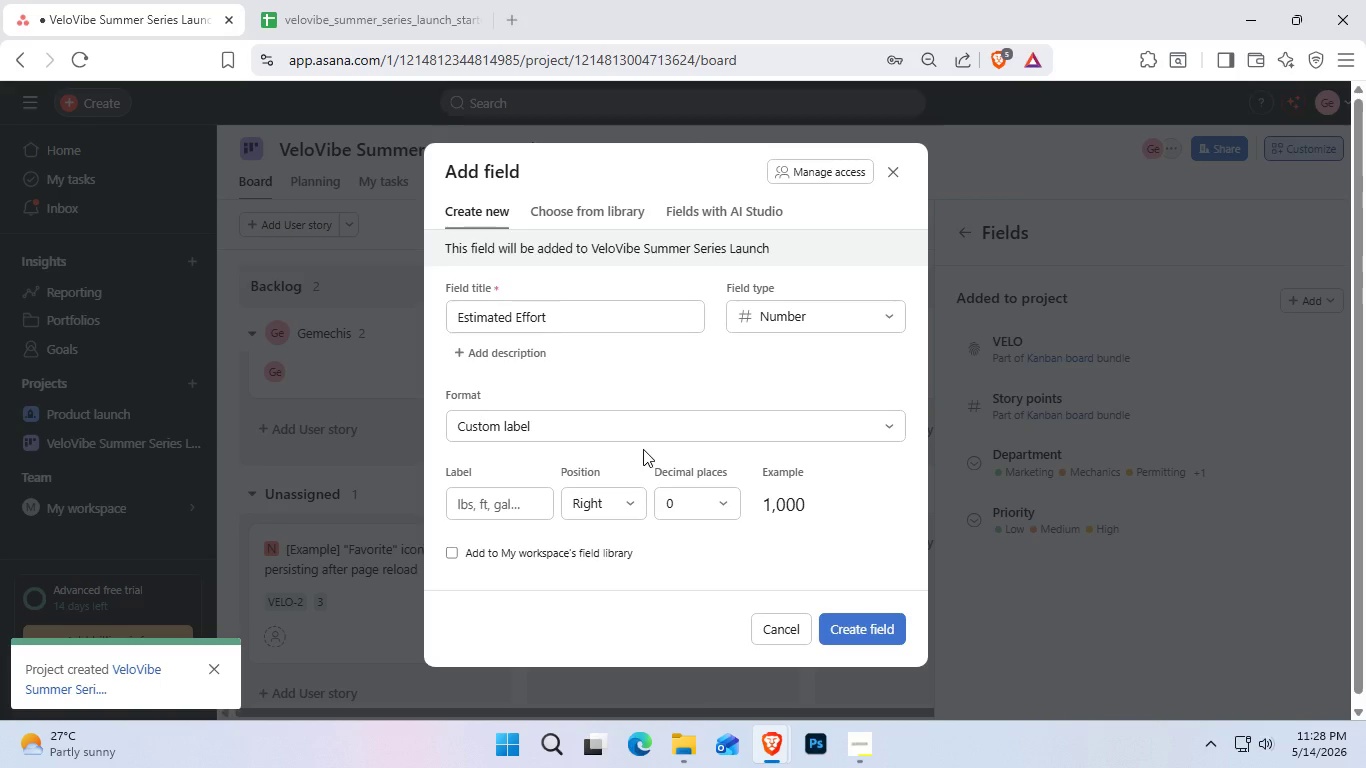 
left_click([641, 440])
 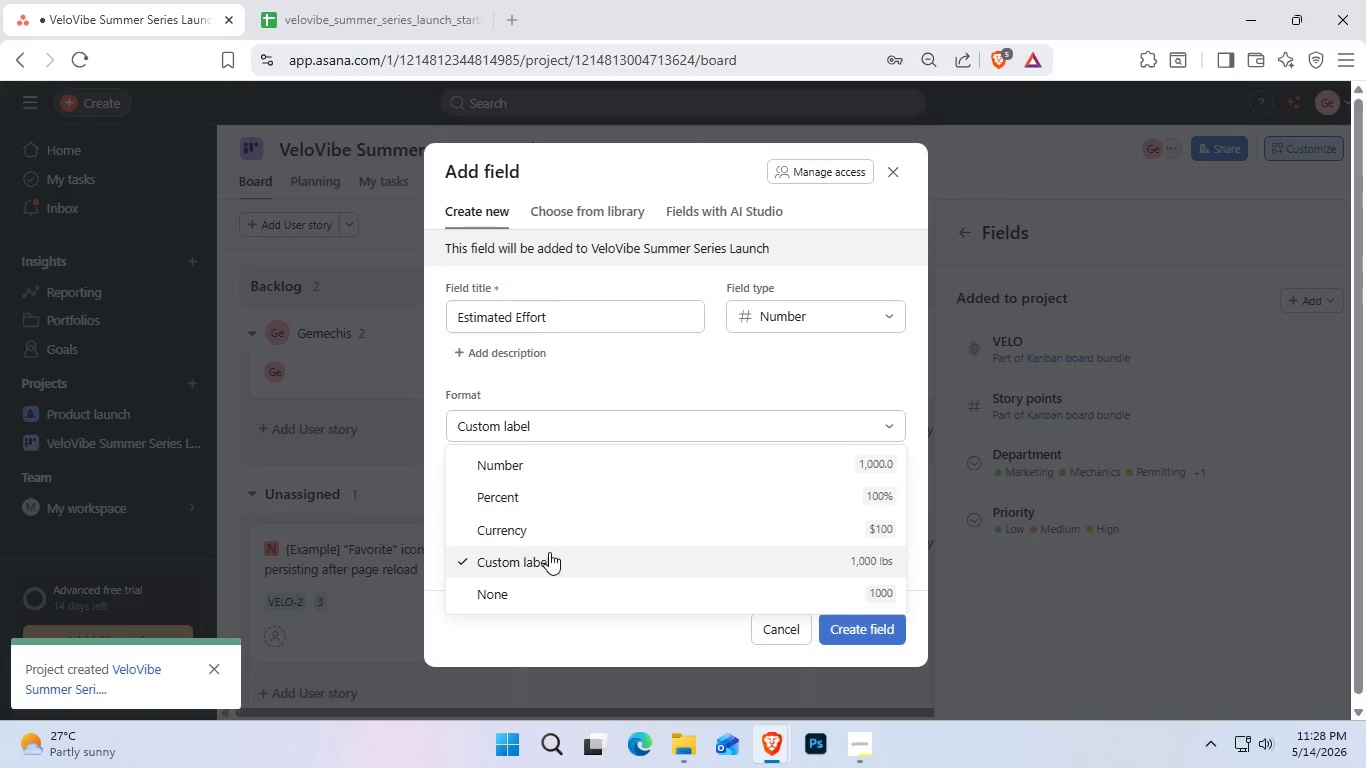 
left_click([531, 533])
 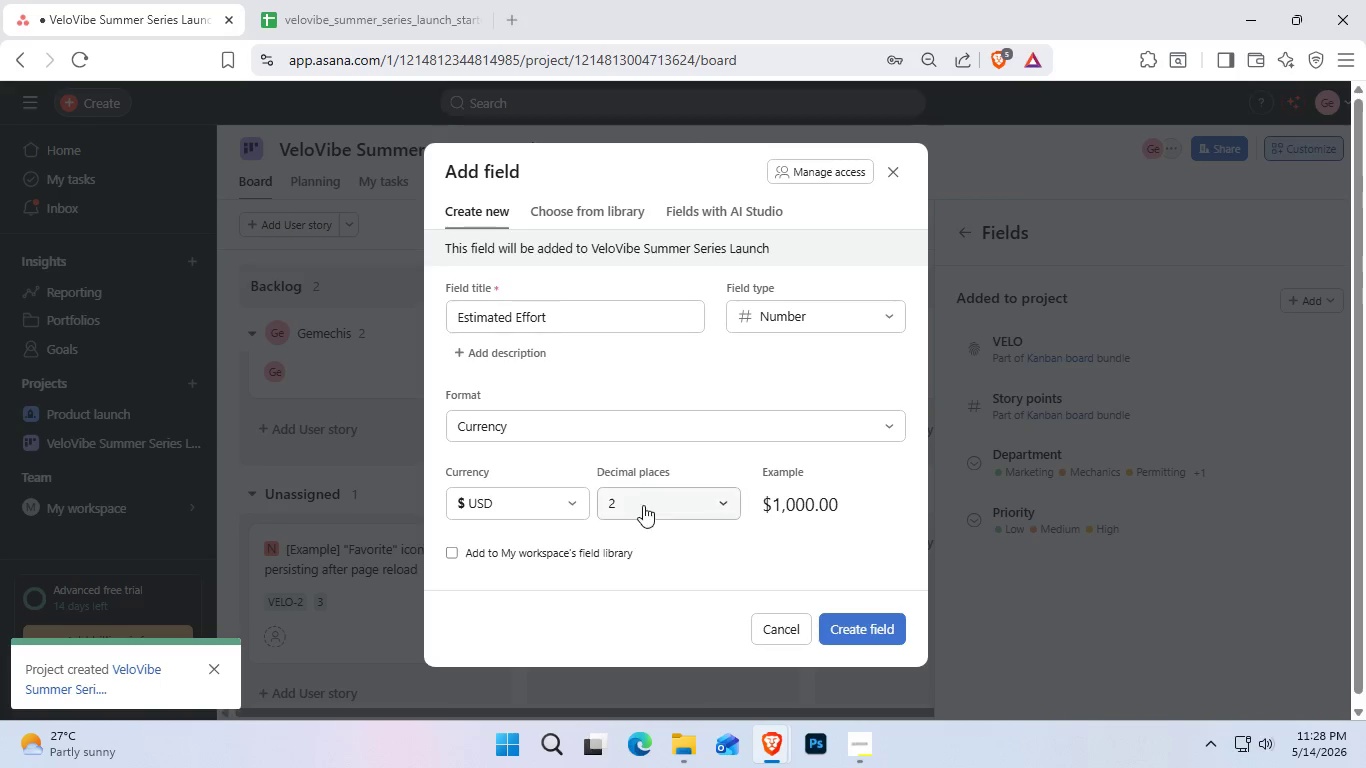 
left_click([640, 422])
 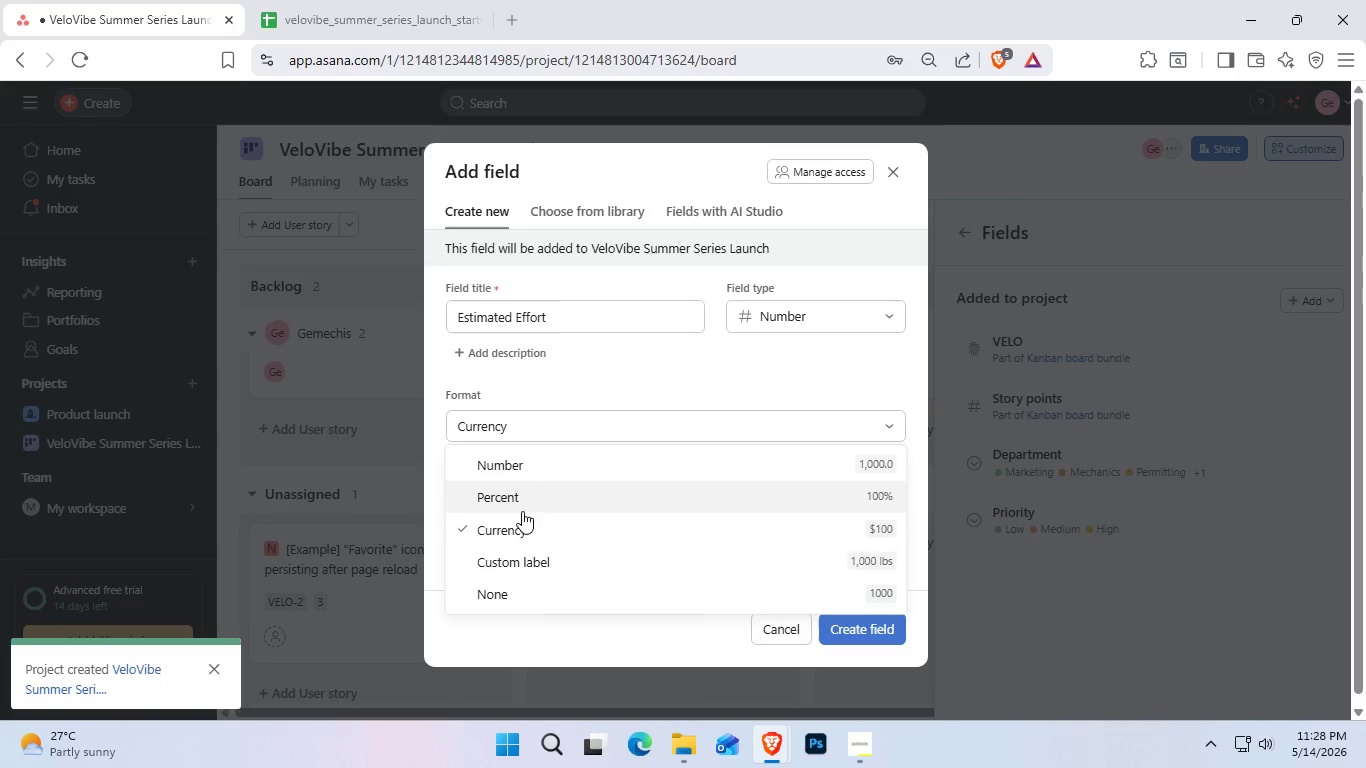 
left_click([522, 511])
 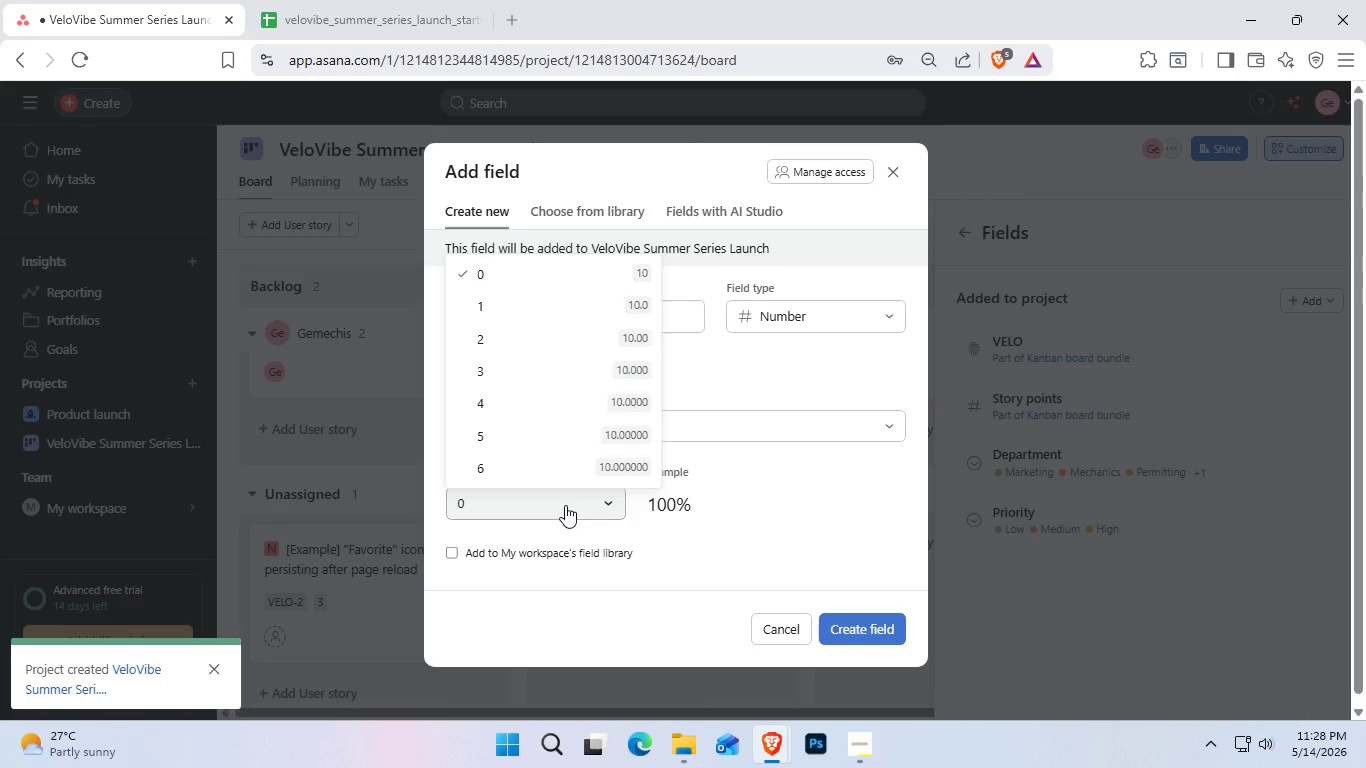 
left_click([565, 505])
 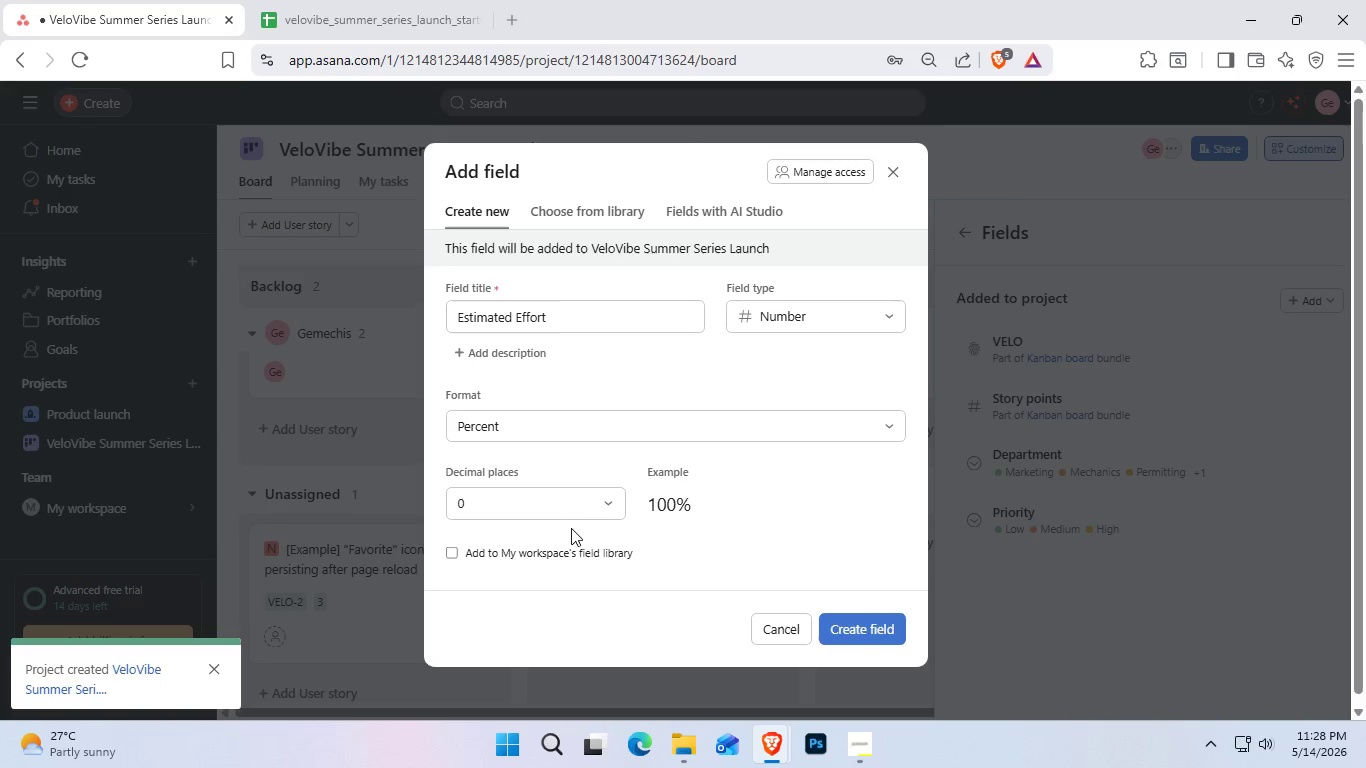 
wait(5.78)
 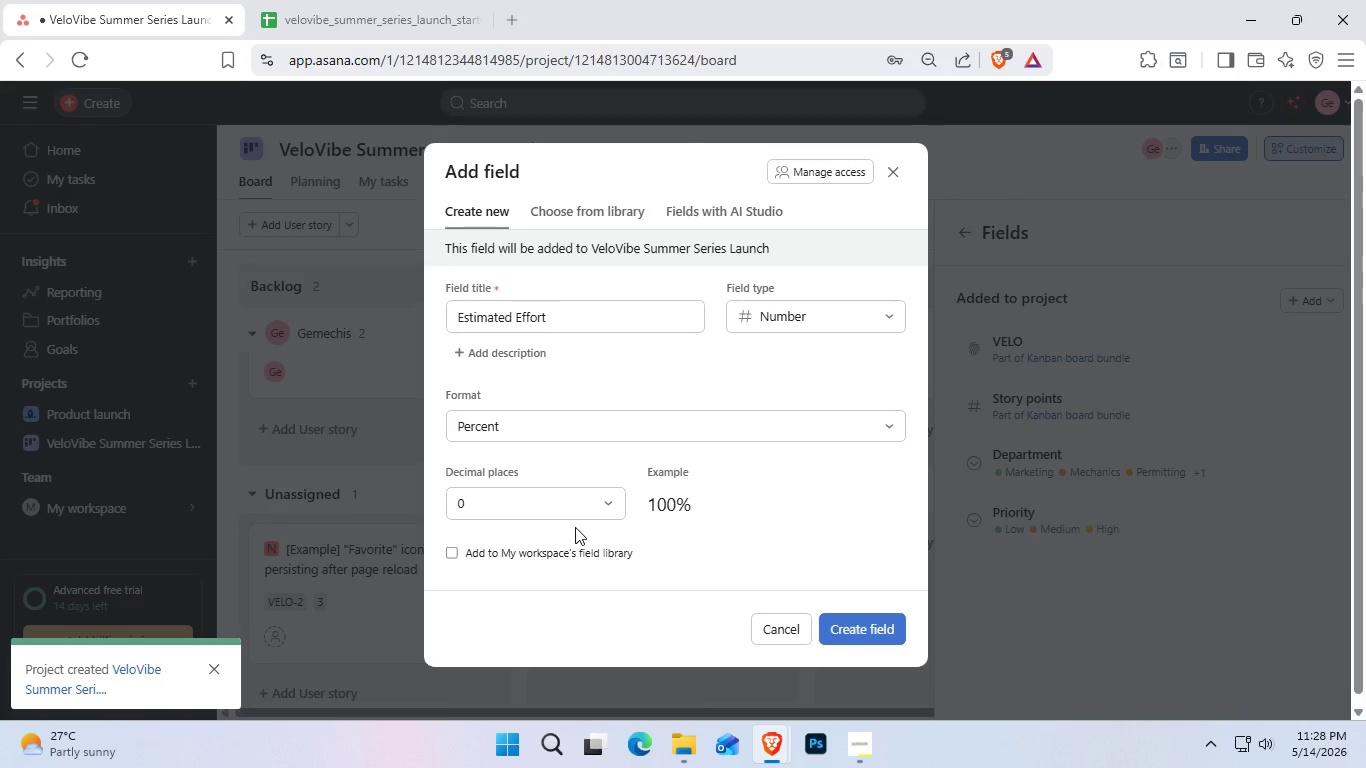 
left_click([358, 4])
 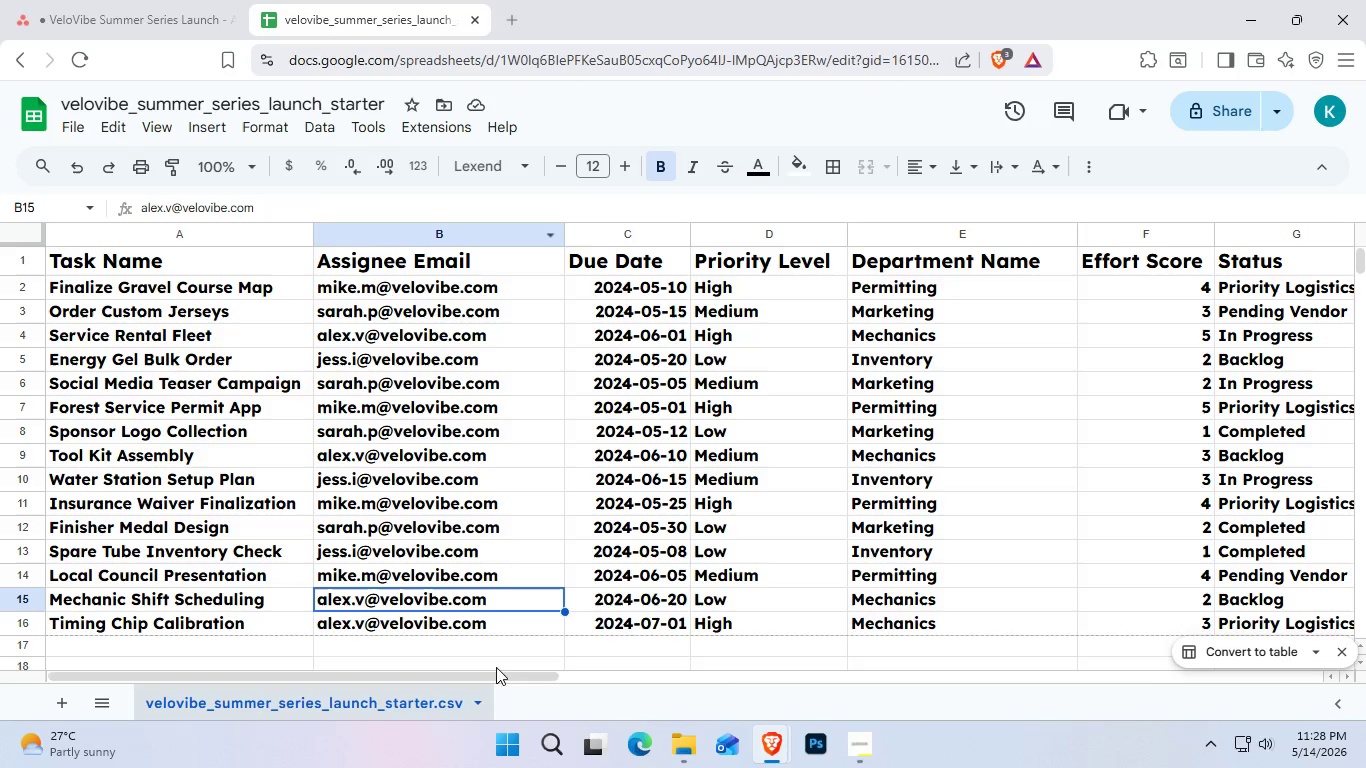 
left_click_drag(start_coordinate=[403, 677], to_coordinate=[535, 676])
 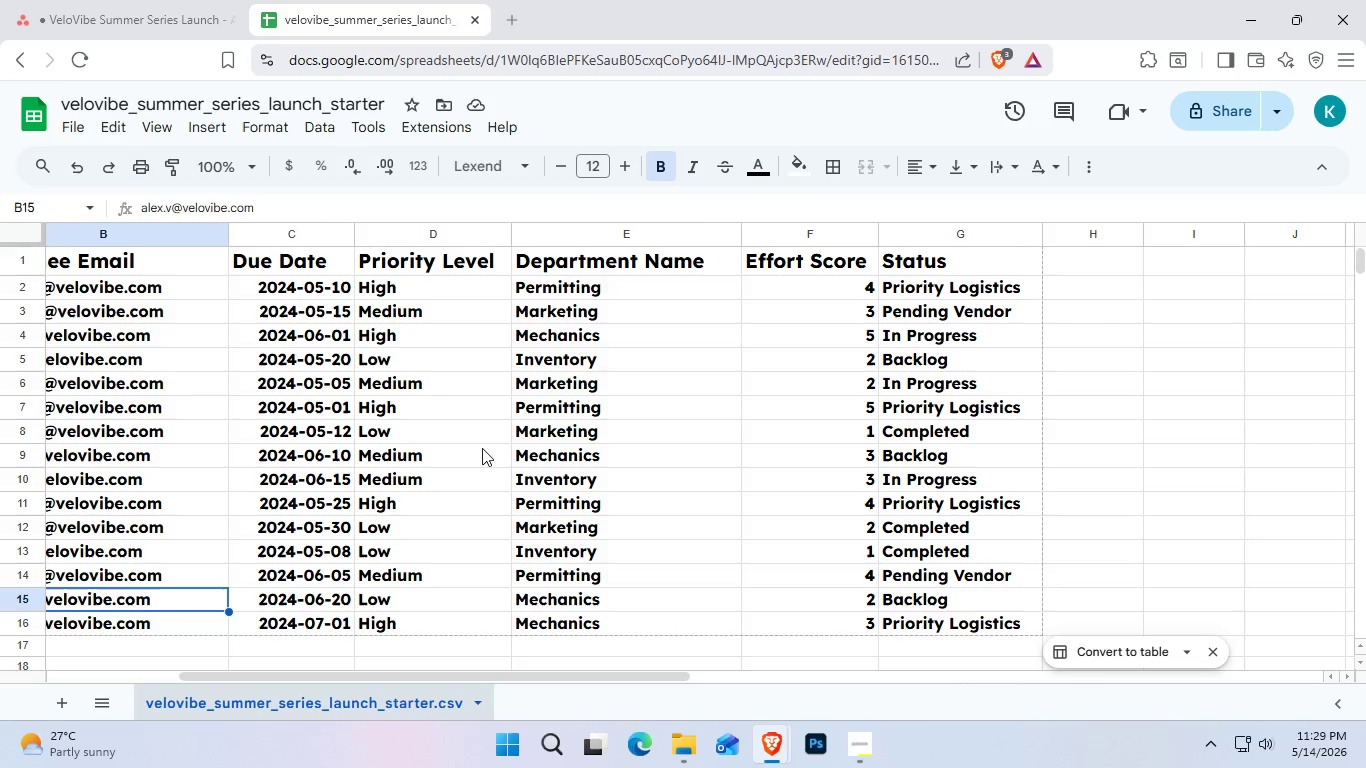 
left_click([147, 0])
 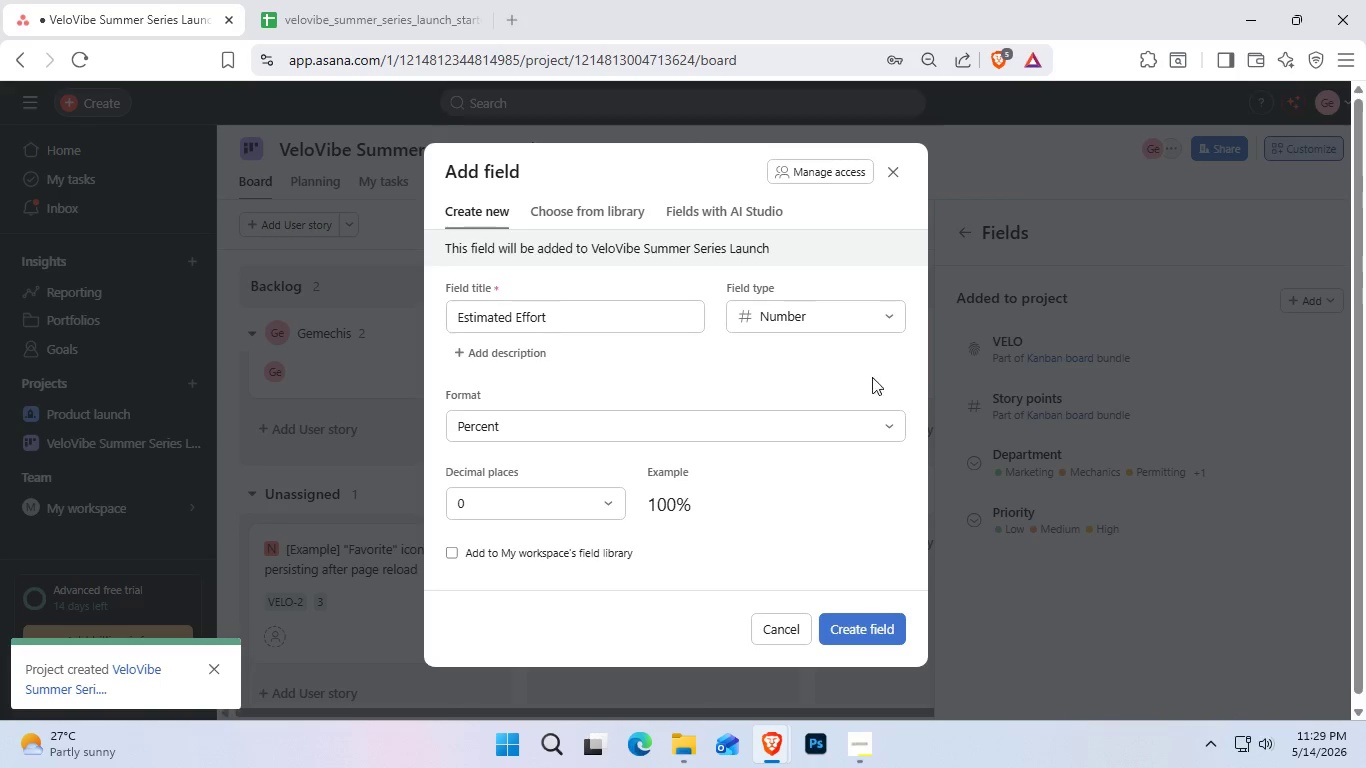 
left_click([905, 323])
 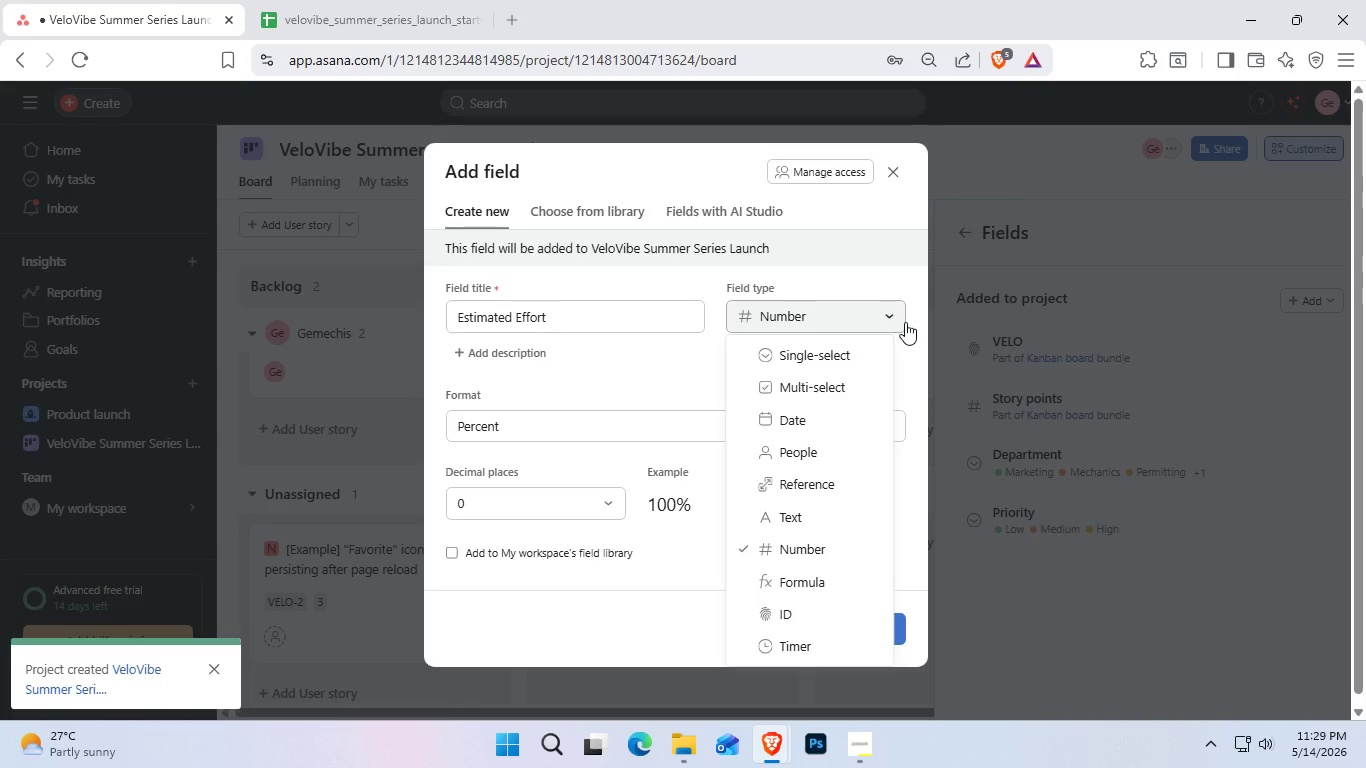 
left_click_drag(start_coordinate=[672, 368], to_coordinate=[666, 373])
 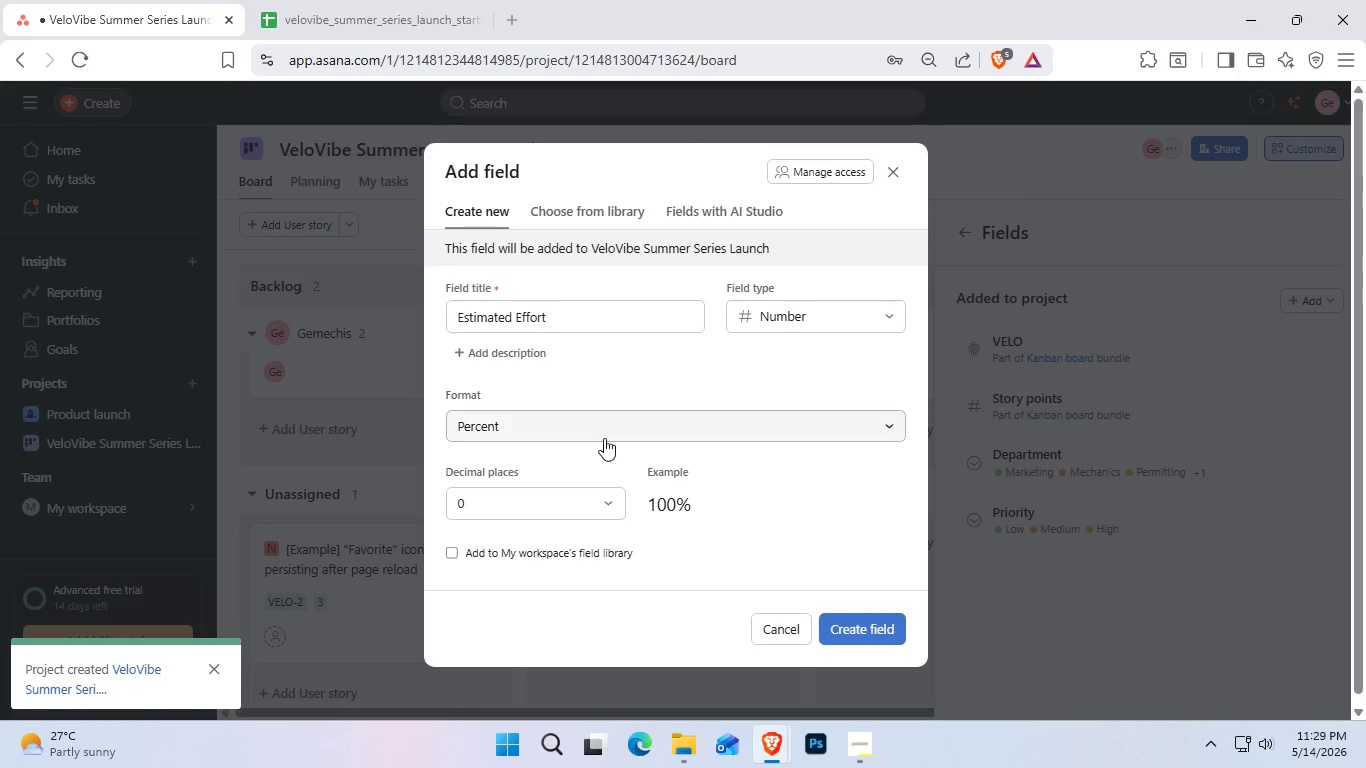 
double_click([604, 438])
 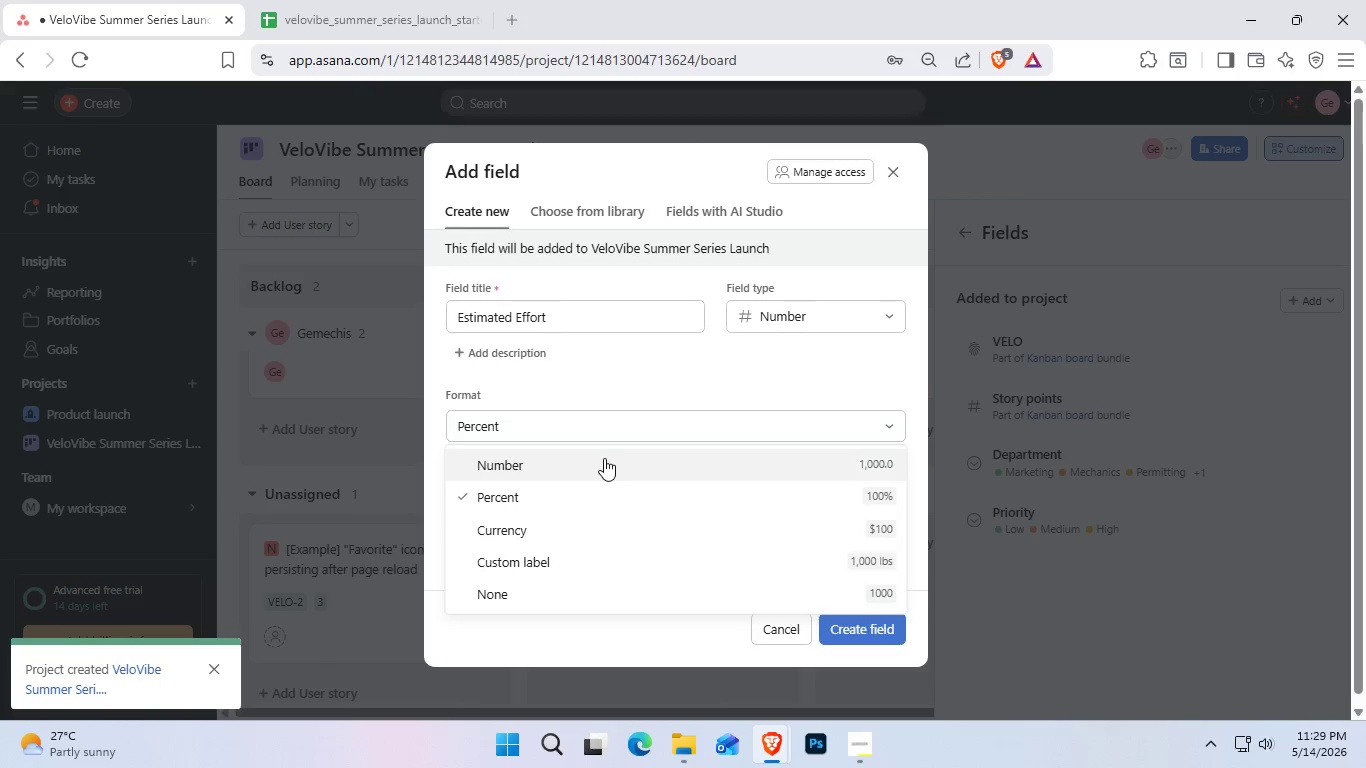 
left_click([610, 478])
 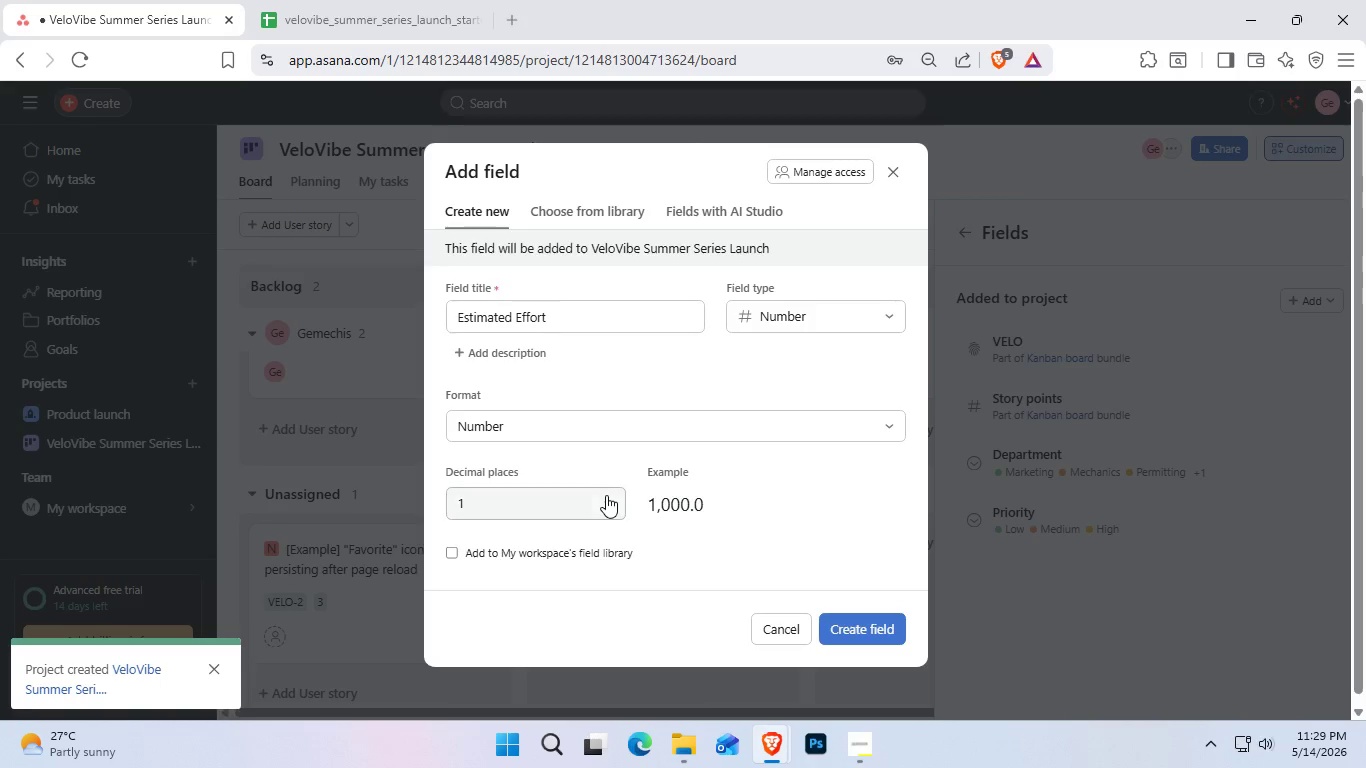 
left_click_drag(start_coordinate=[606, 495], to_coordinate=[601, 498])
 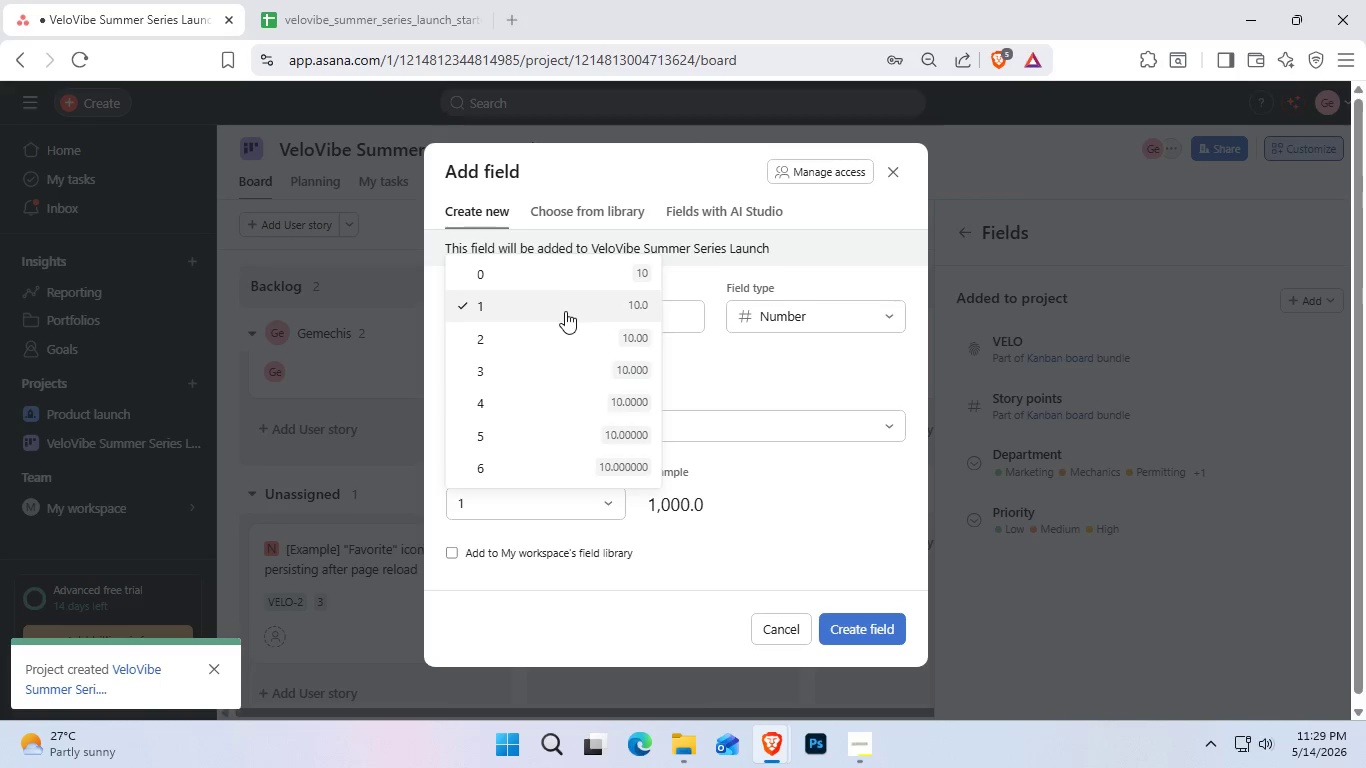 
left_click([725, 517])
 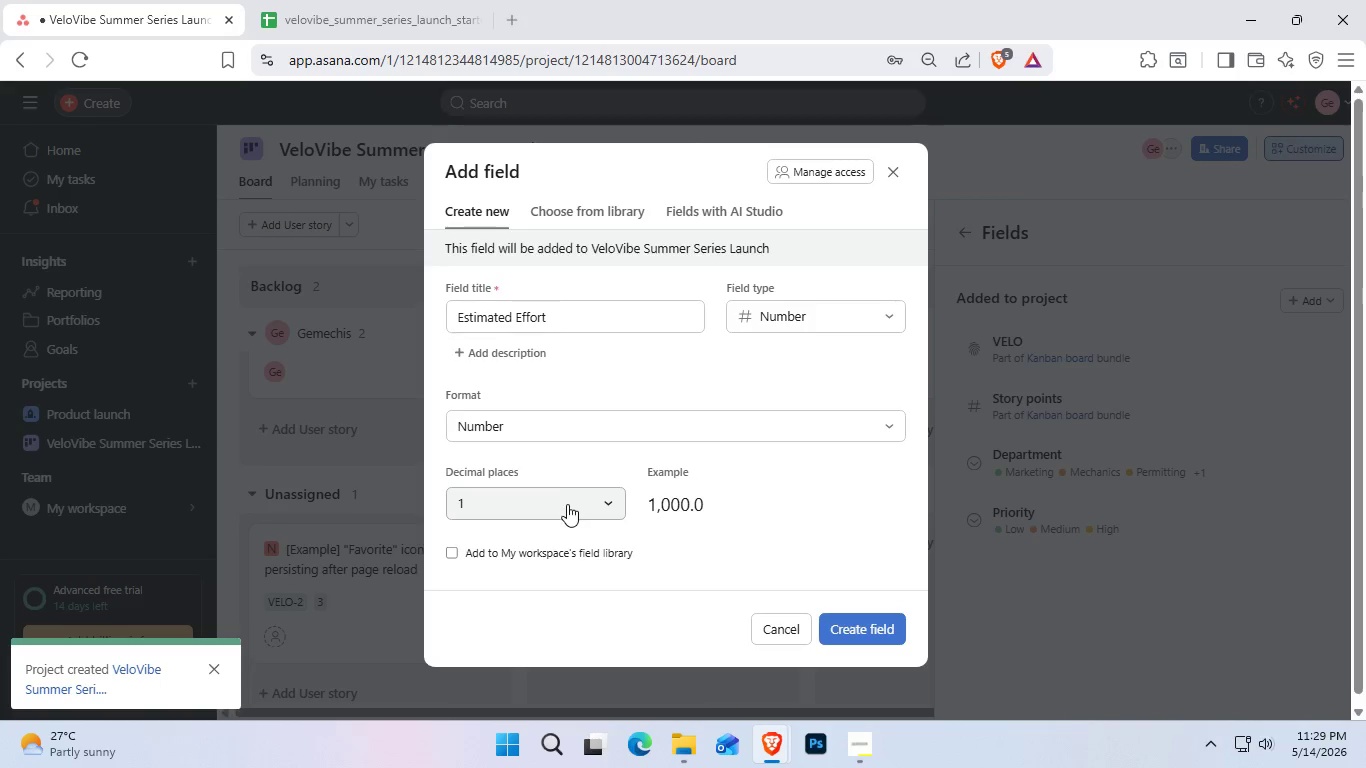 
left_click([567, 504])
 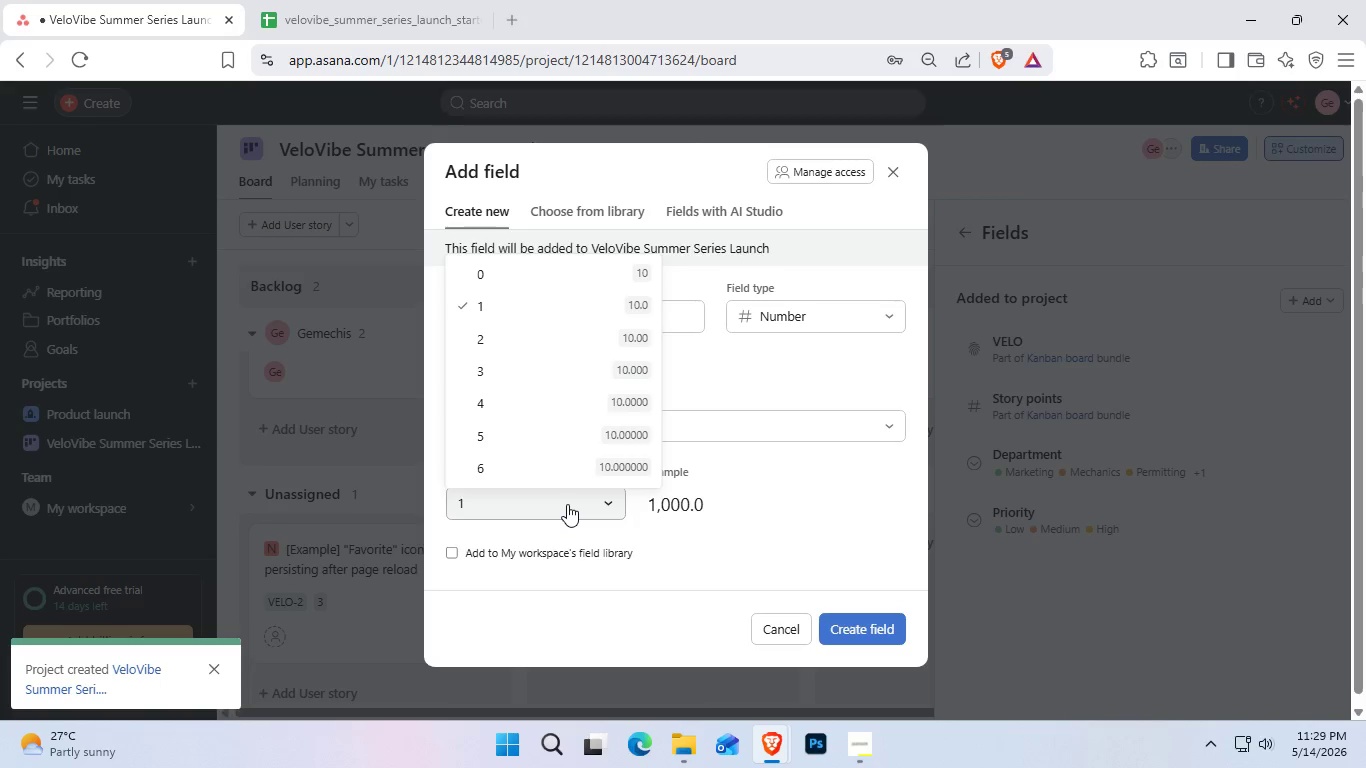 
left_click([567, 504])
 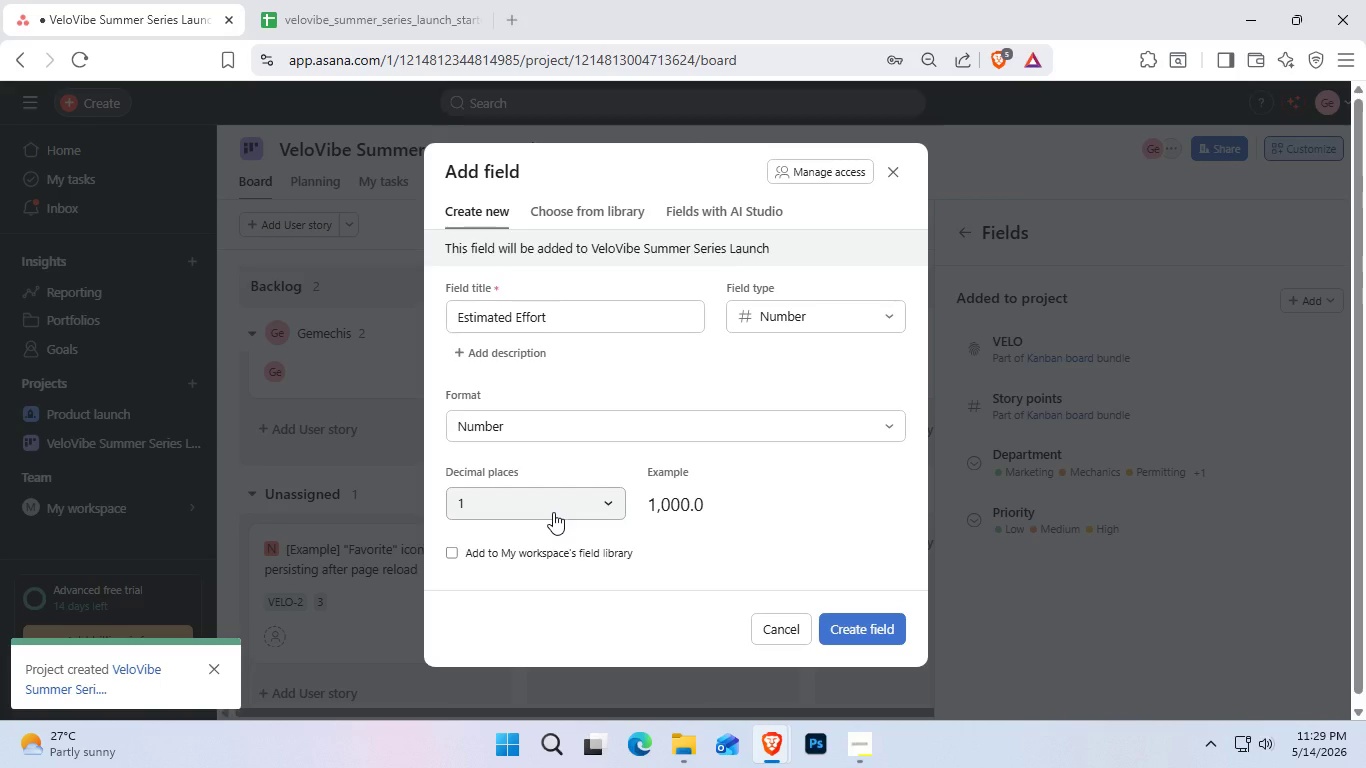 
wait(16.05)
 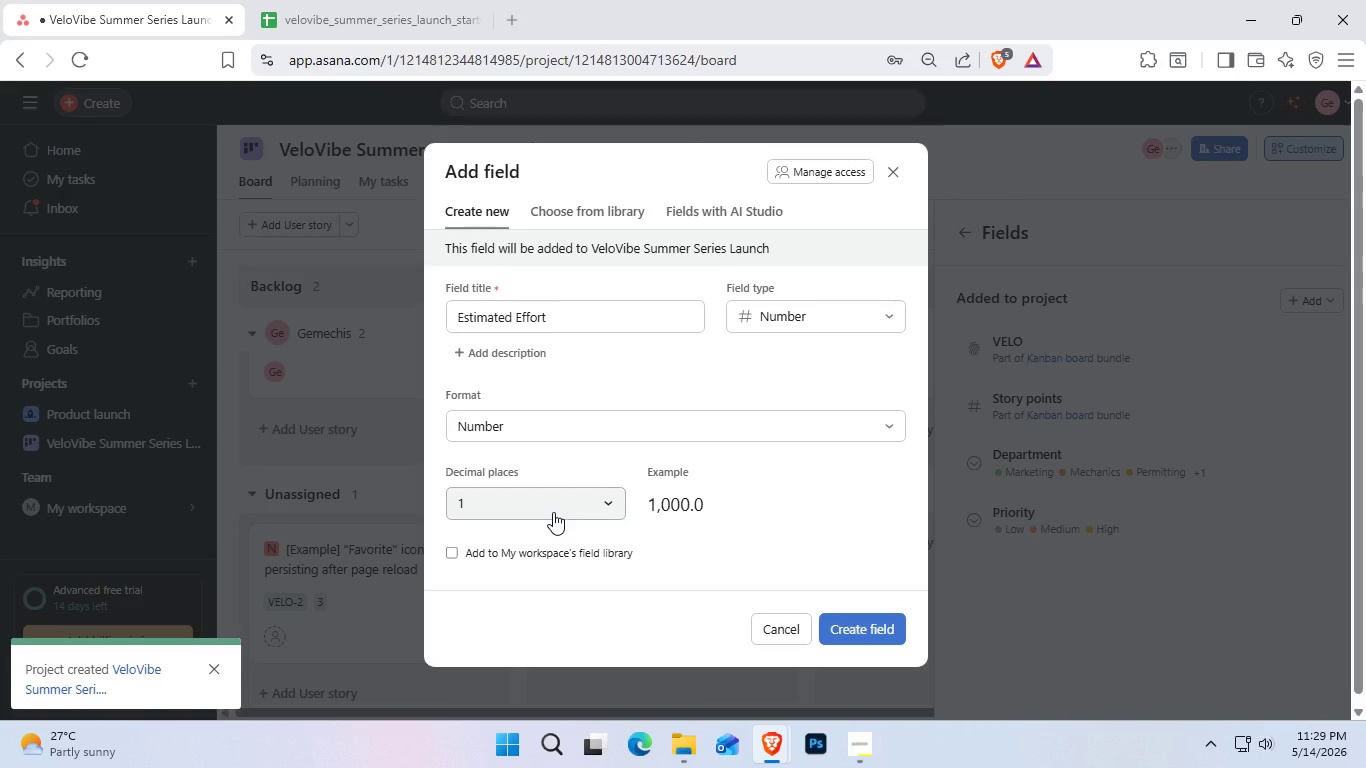 
left_click([642, 421])
 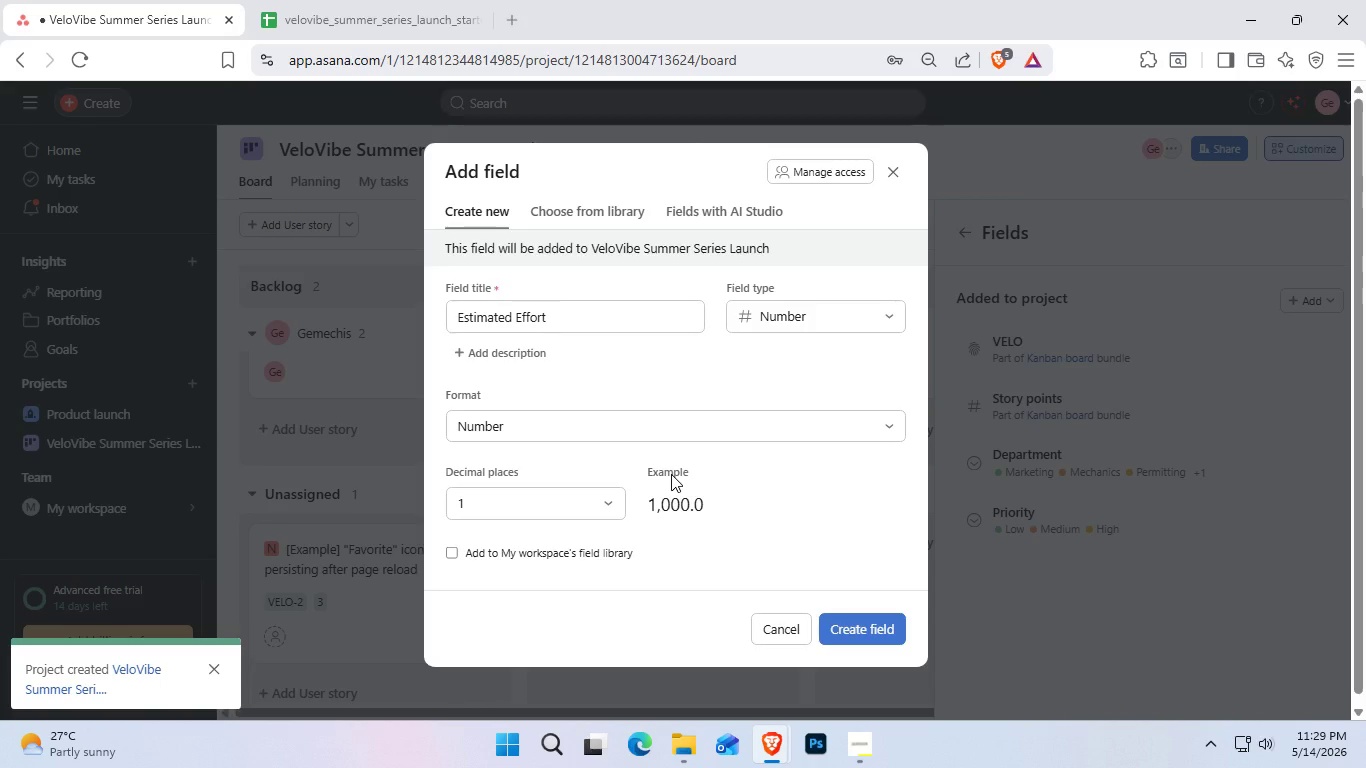 
wait(27.88)
 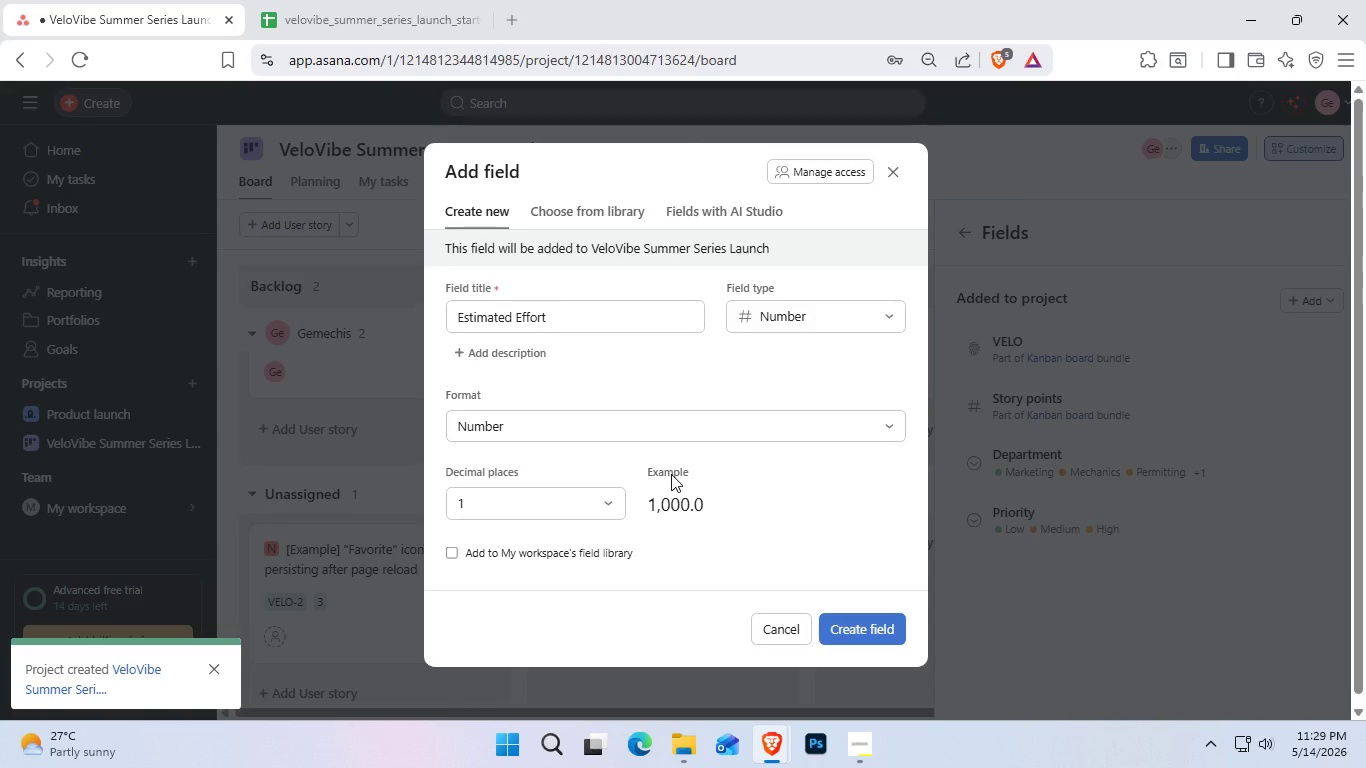 
left_click([851, 314])
 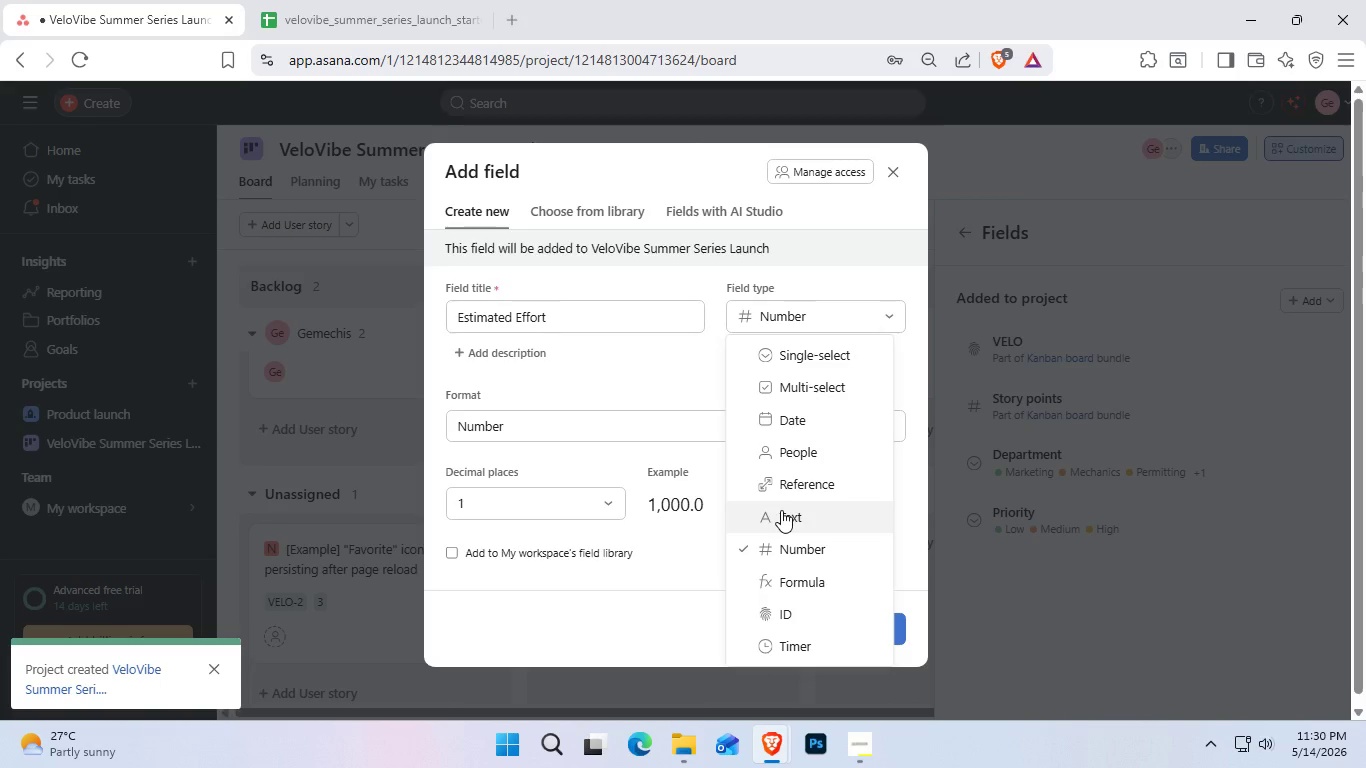 
wait(28.16)
 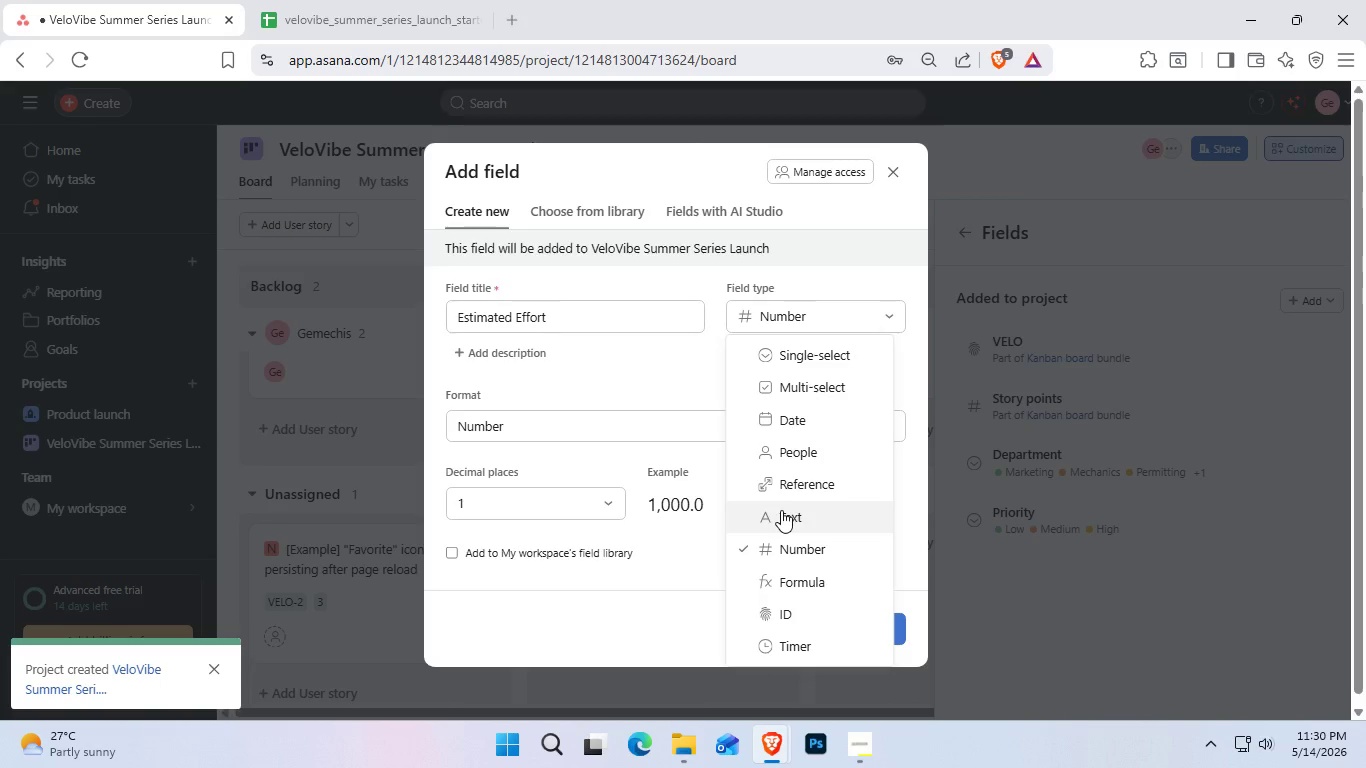 
left_click([626, 586])
 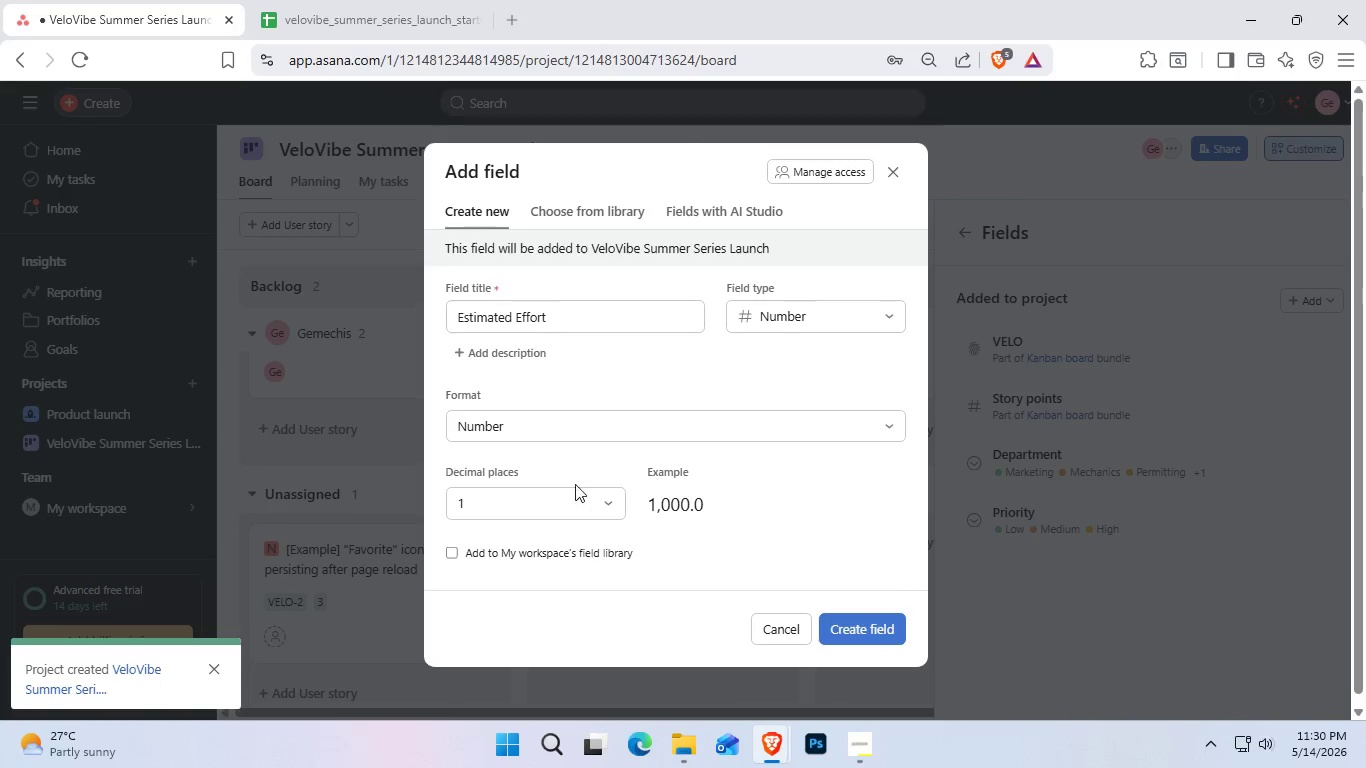 
left_click([521, 501])
 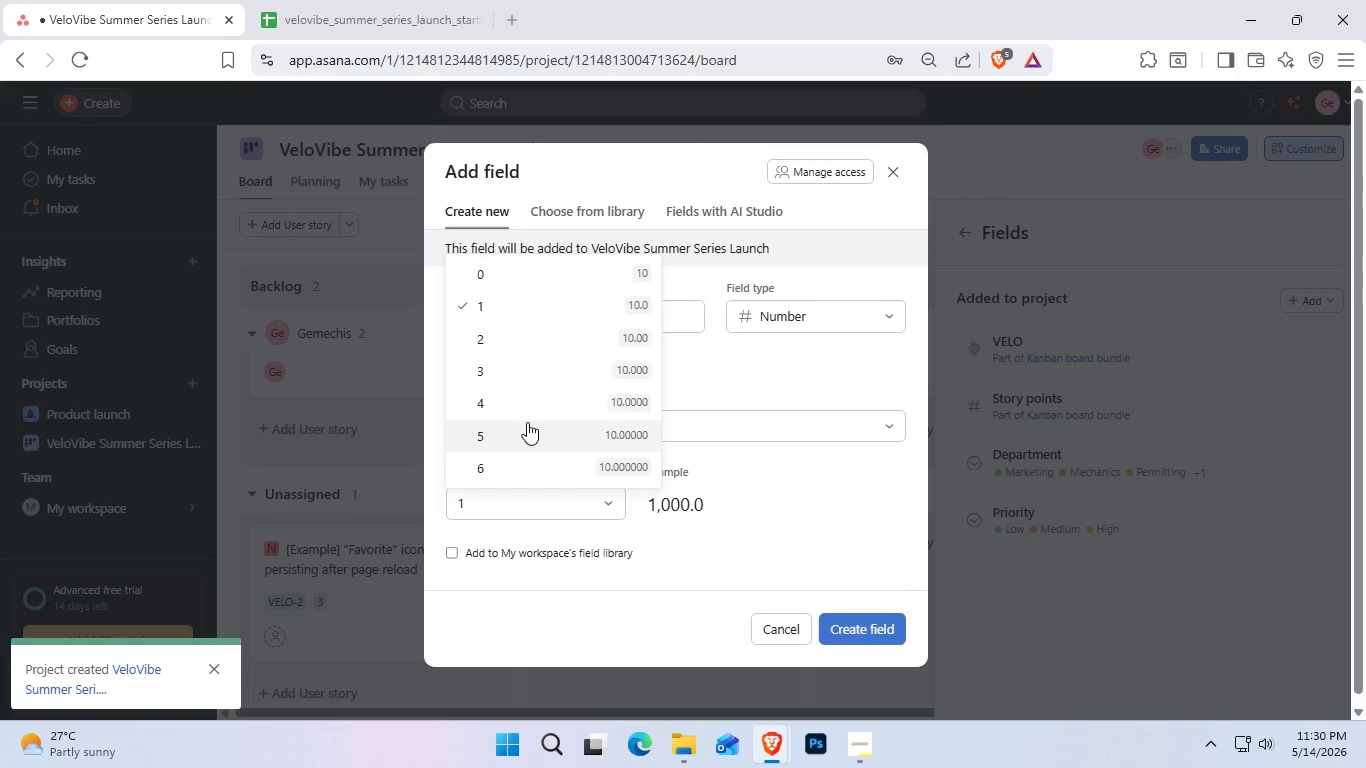 
left_click([527, 422])
 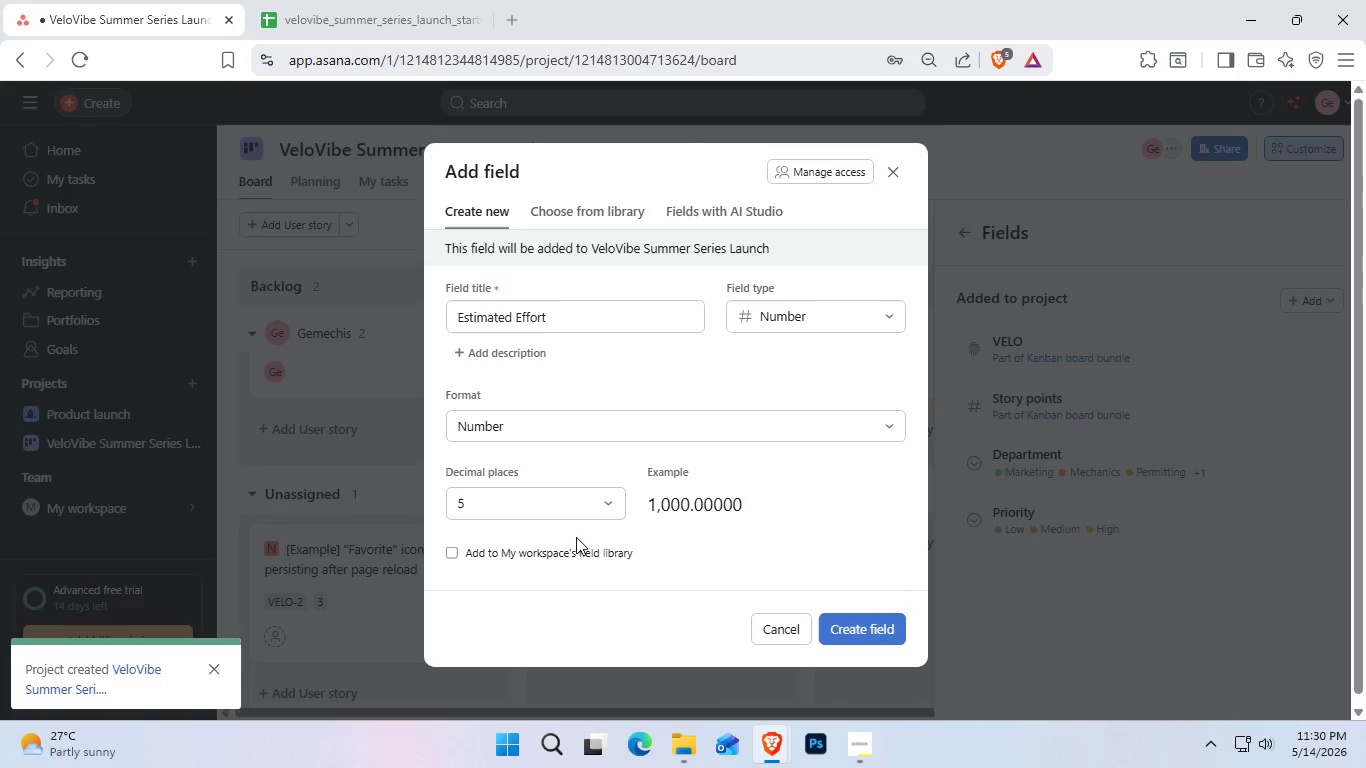 
left_click([598, 421])
 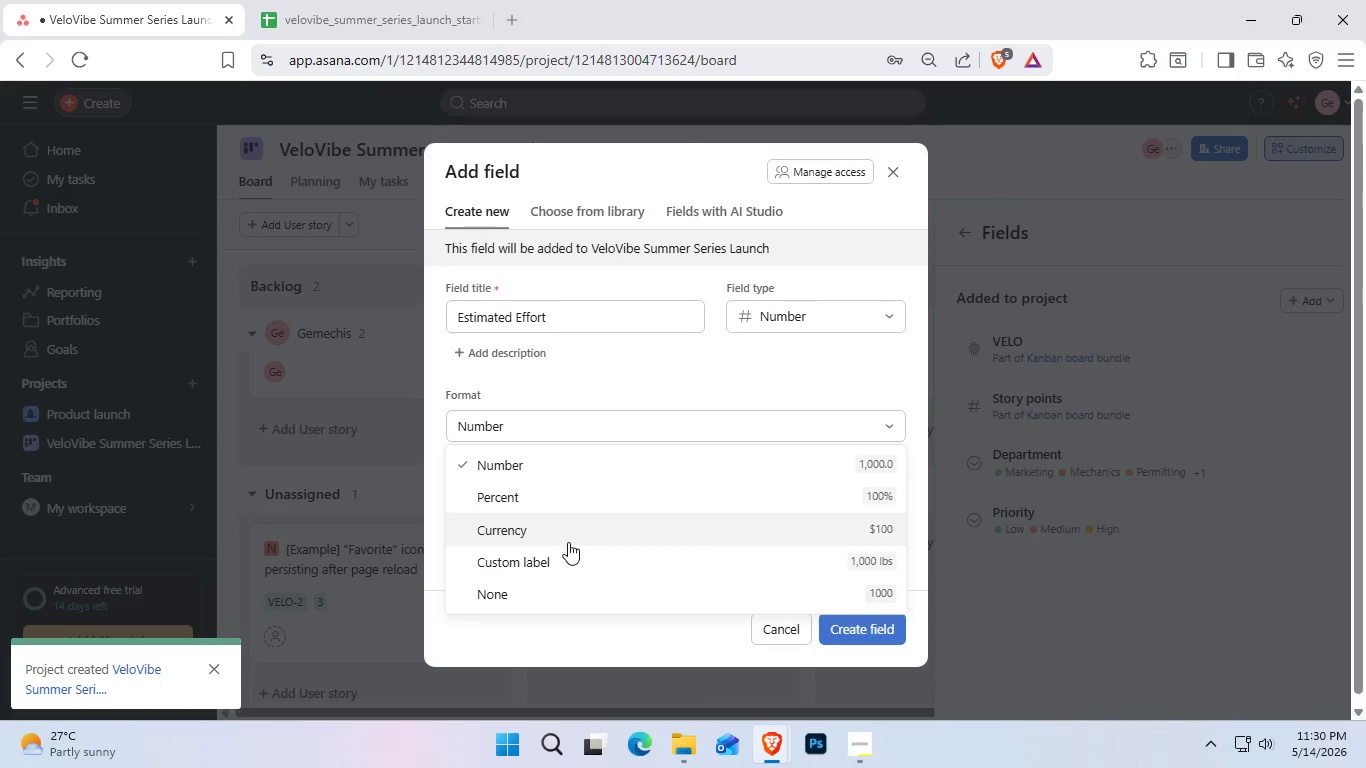 
left_click([560, 594])
 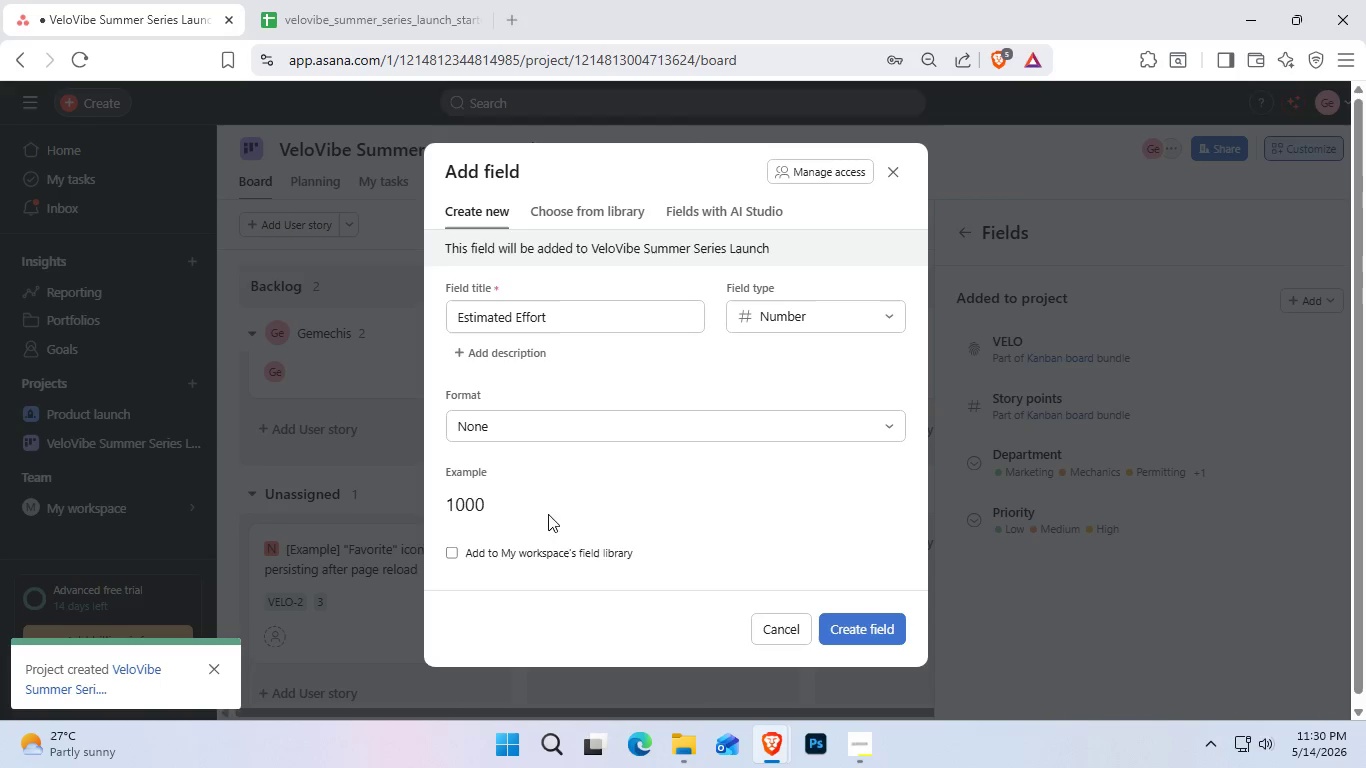 
left_click([527, 501])
 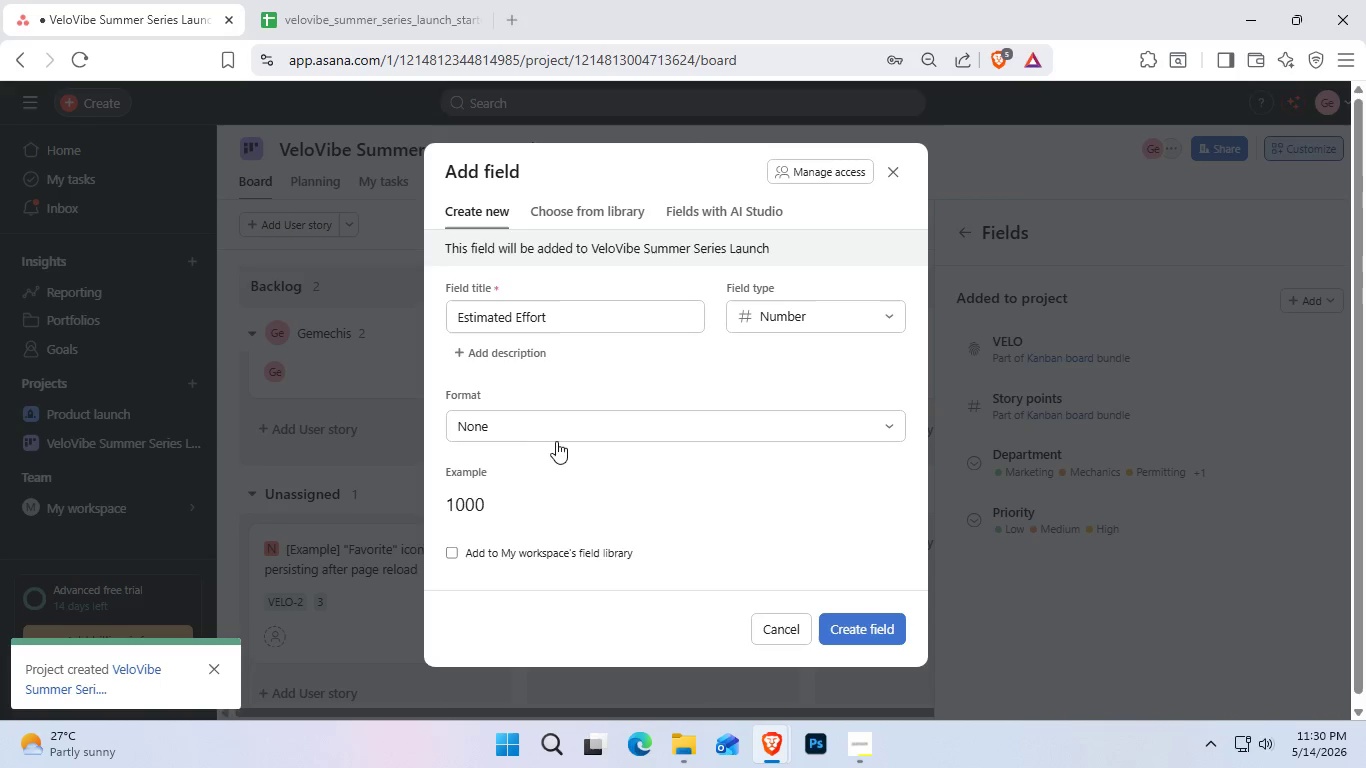 
triple_click([559, 431])
 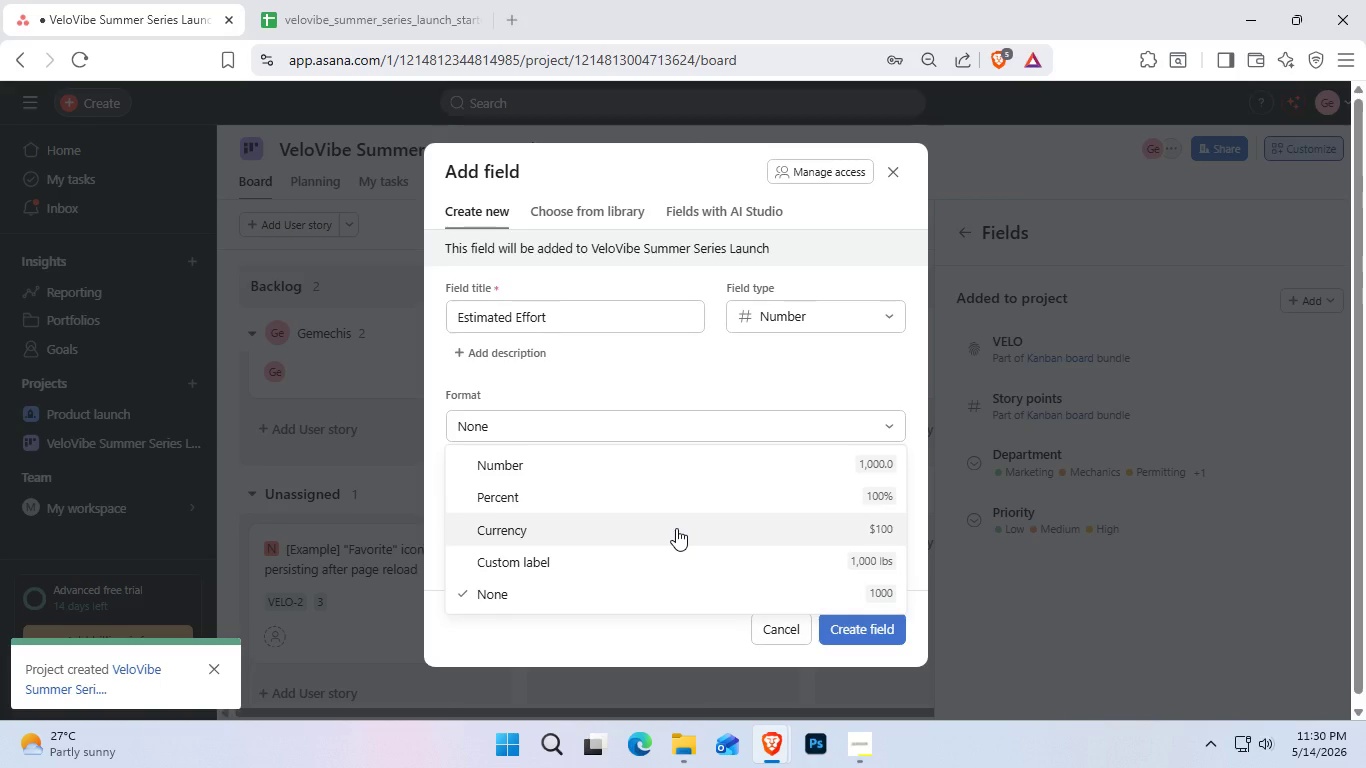 
wait(20.06)
 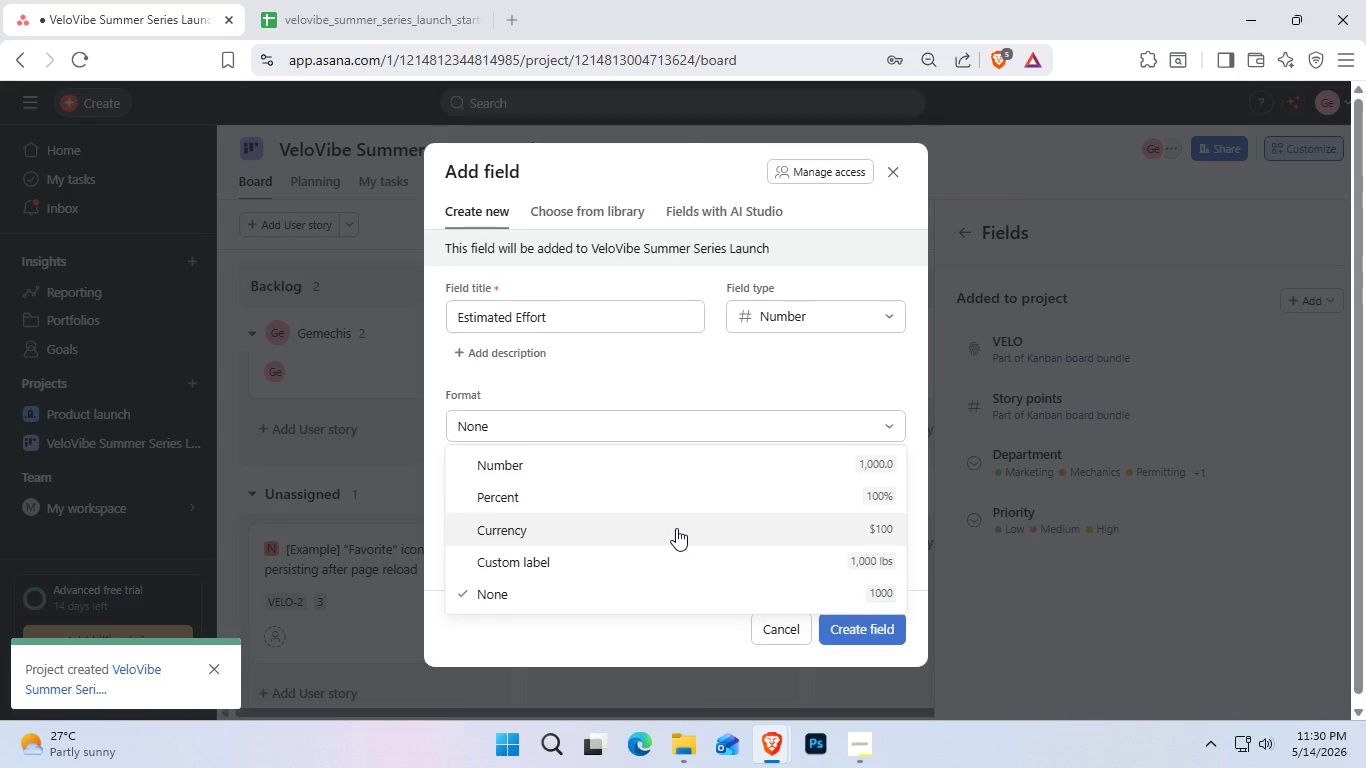 
left_click([541, 275])
 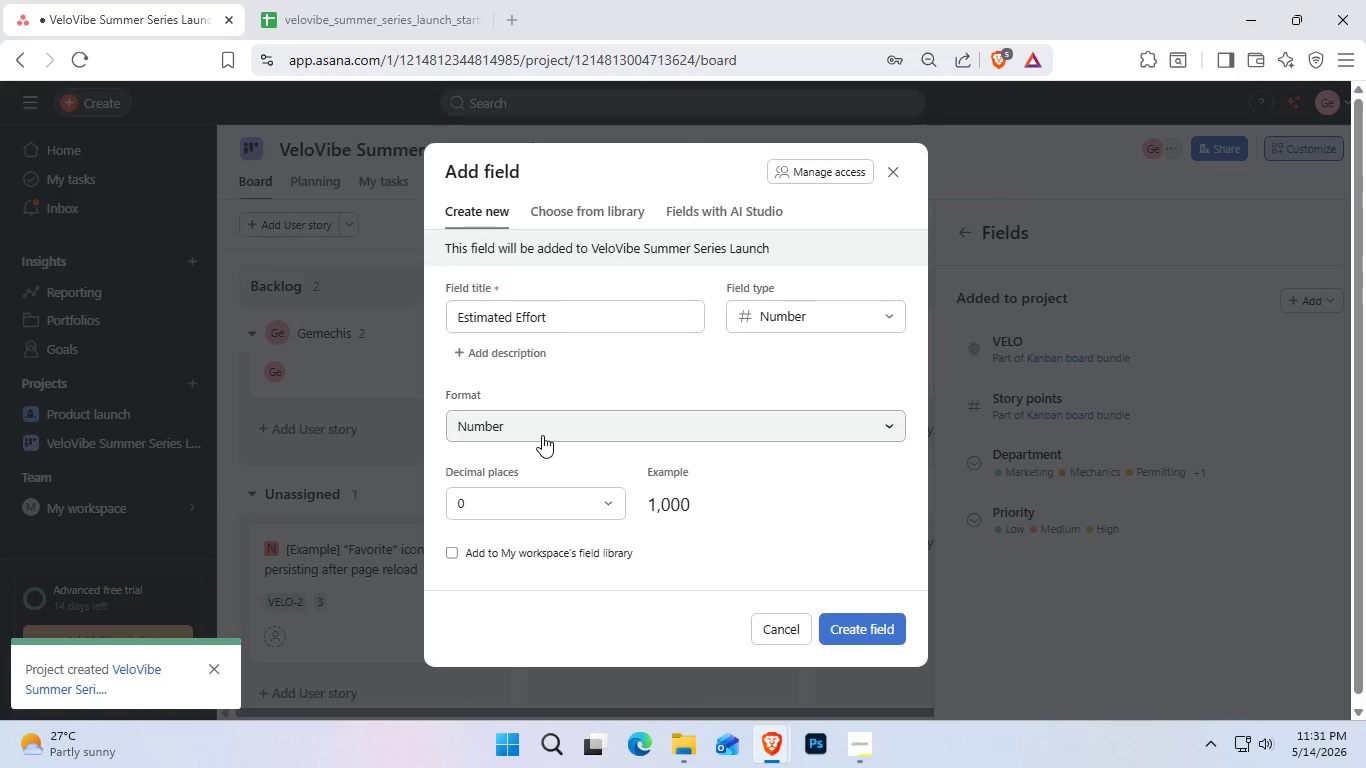 
wait(16.45)
 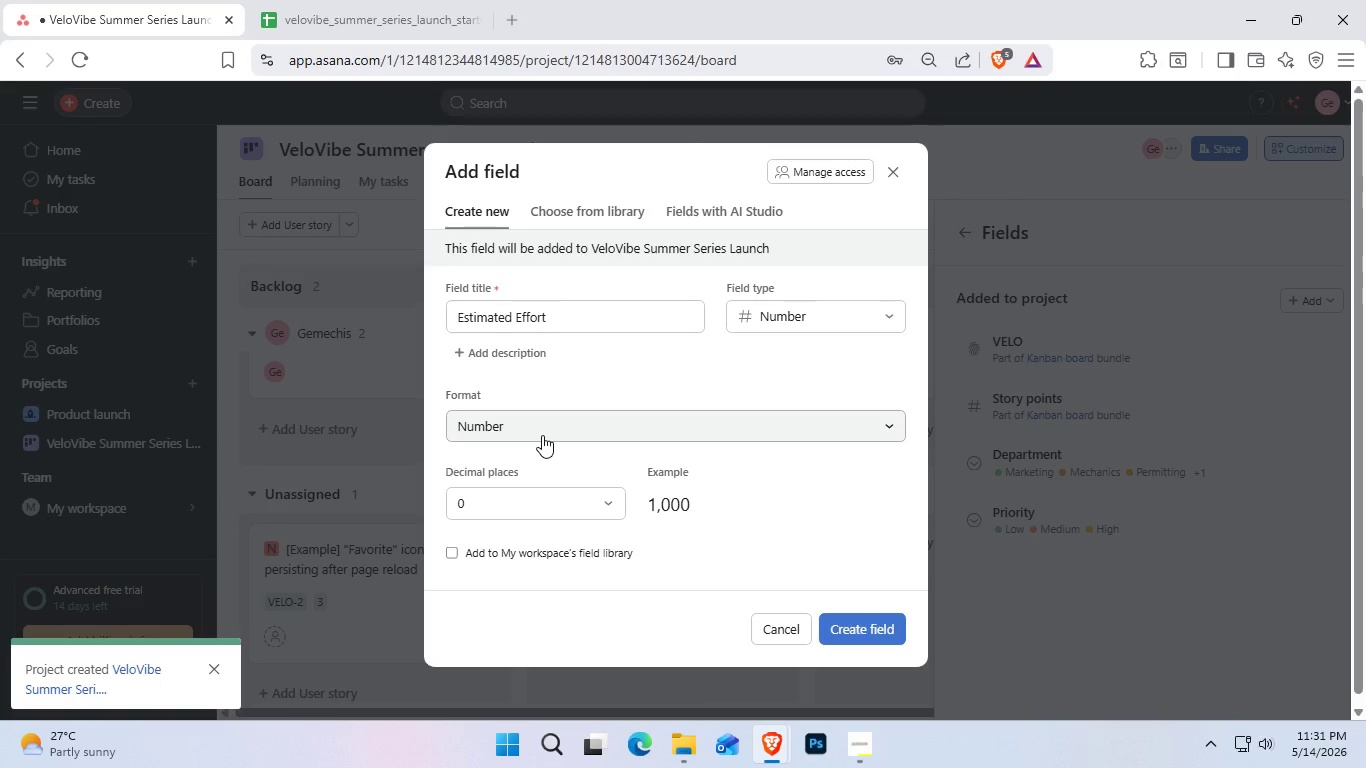 
left_click([899, 628])
 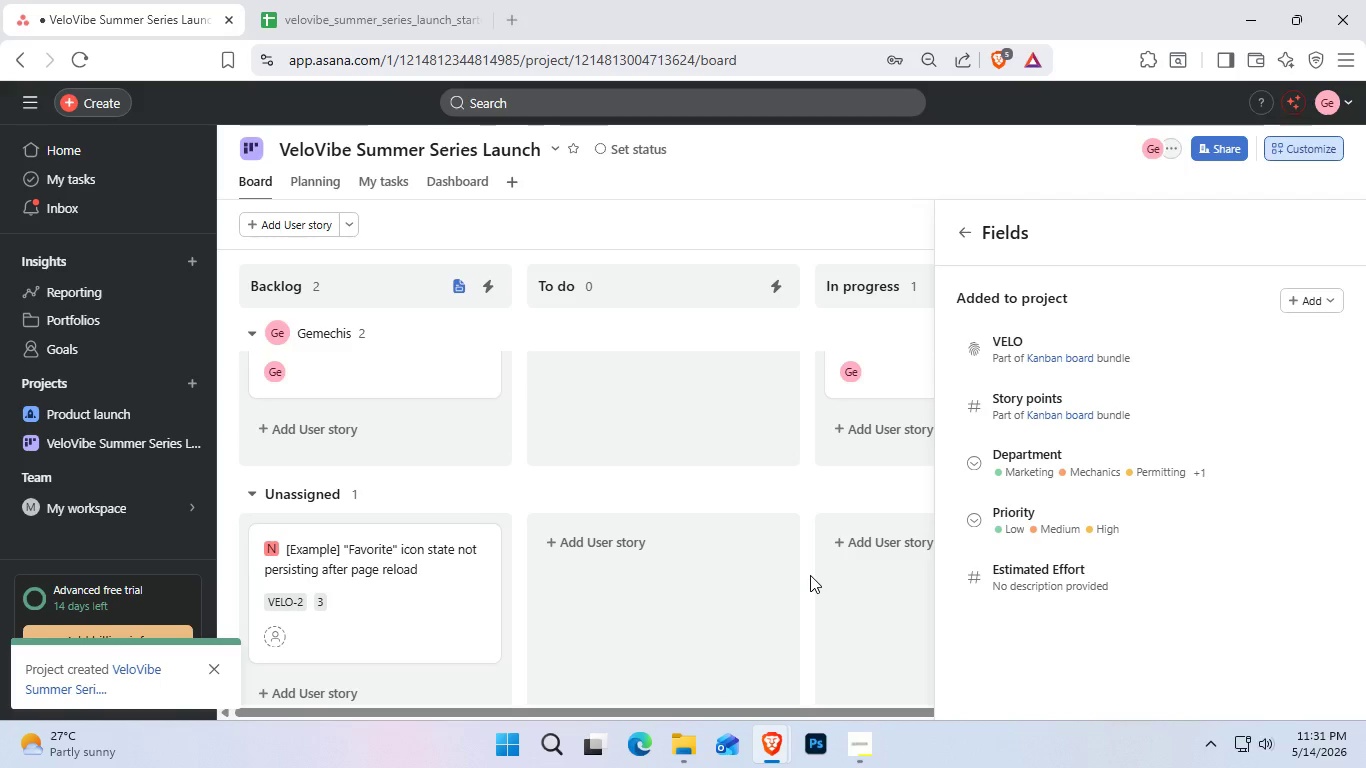 
wait(42.26)
 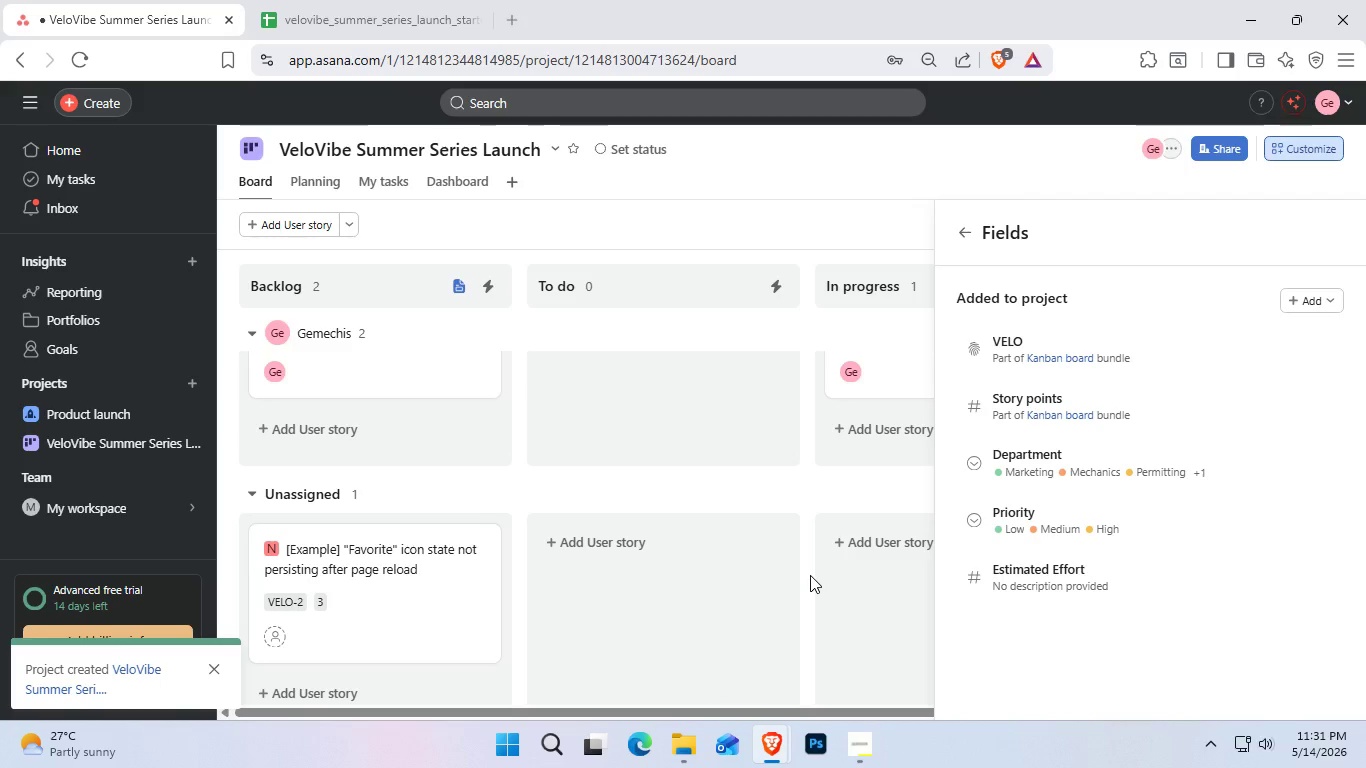 
scroll: coordinate [1026, 490], scroll_direction: down, amount: 2.0
 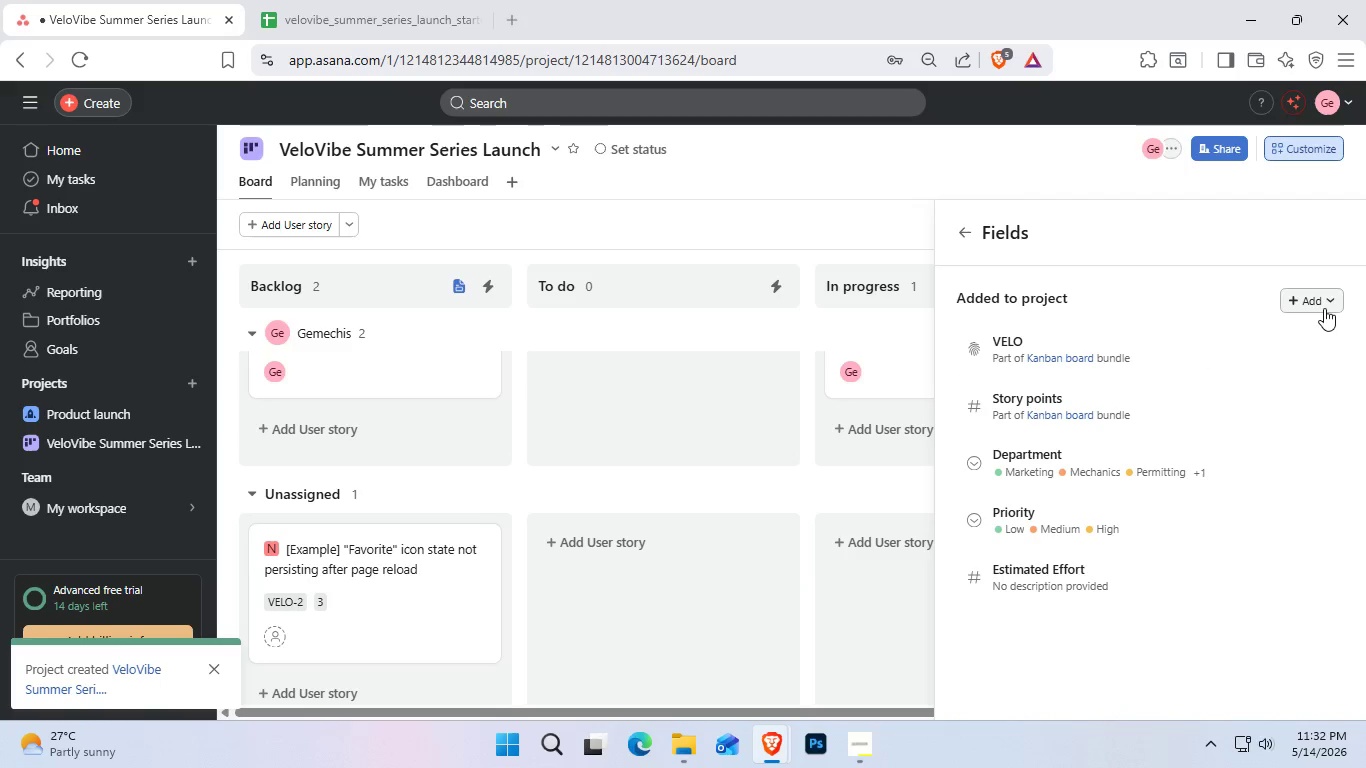 
left_click([1324, 308])
 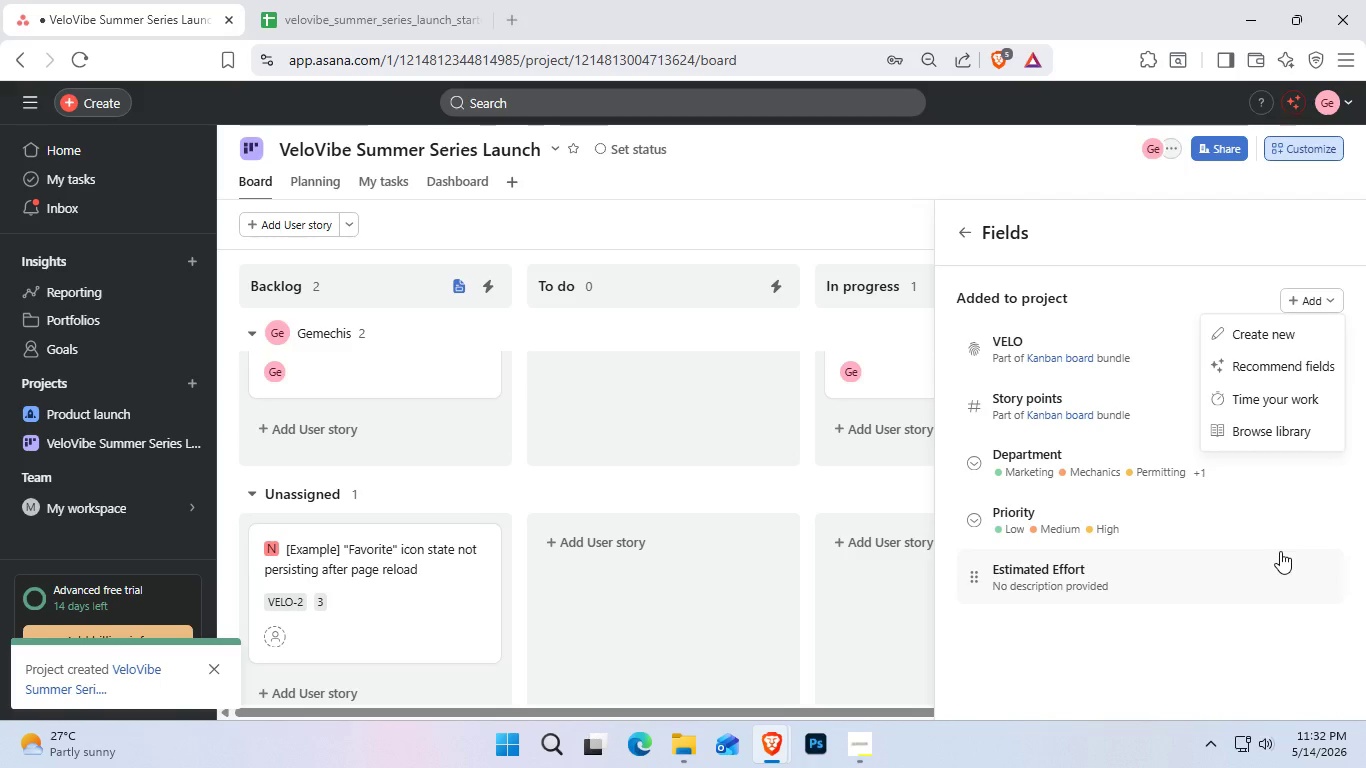 
wait(32.45)
 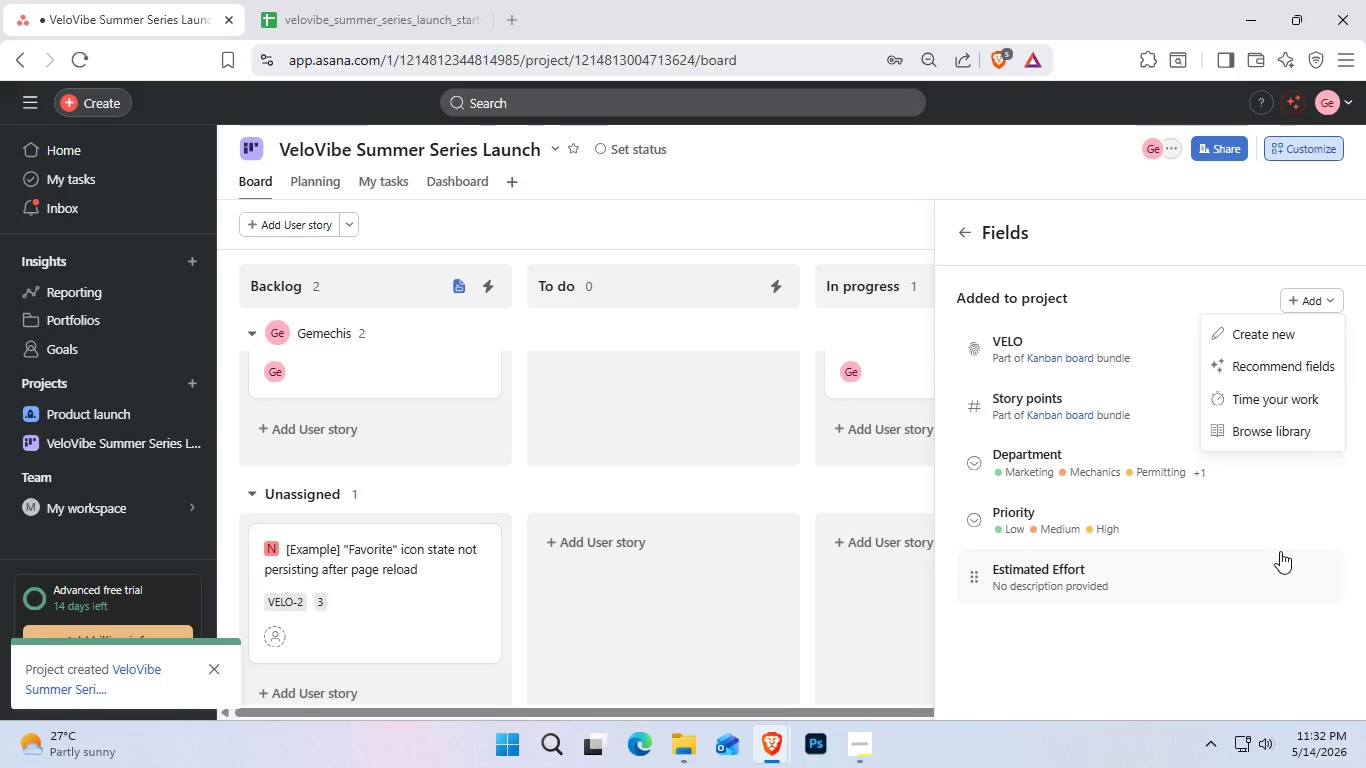 
scroll: coordinate [1241, 501], scroll_direction: up, amount: 1.0
 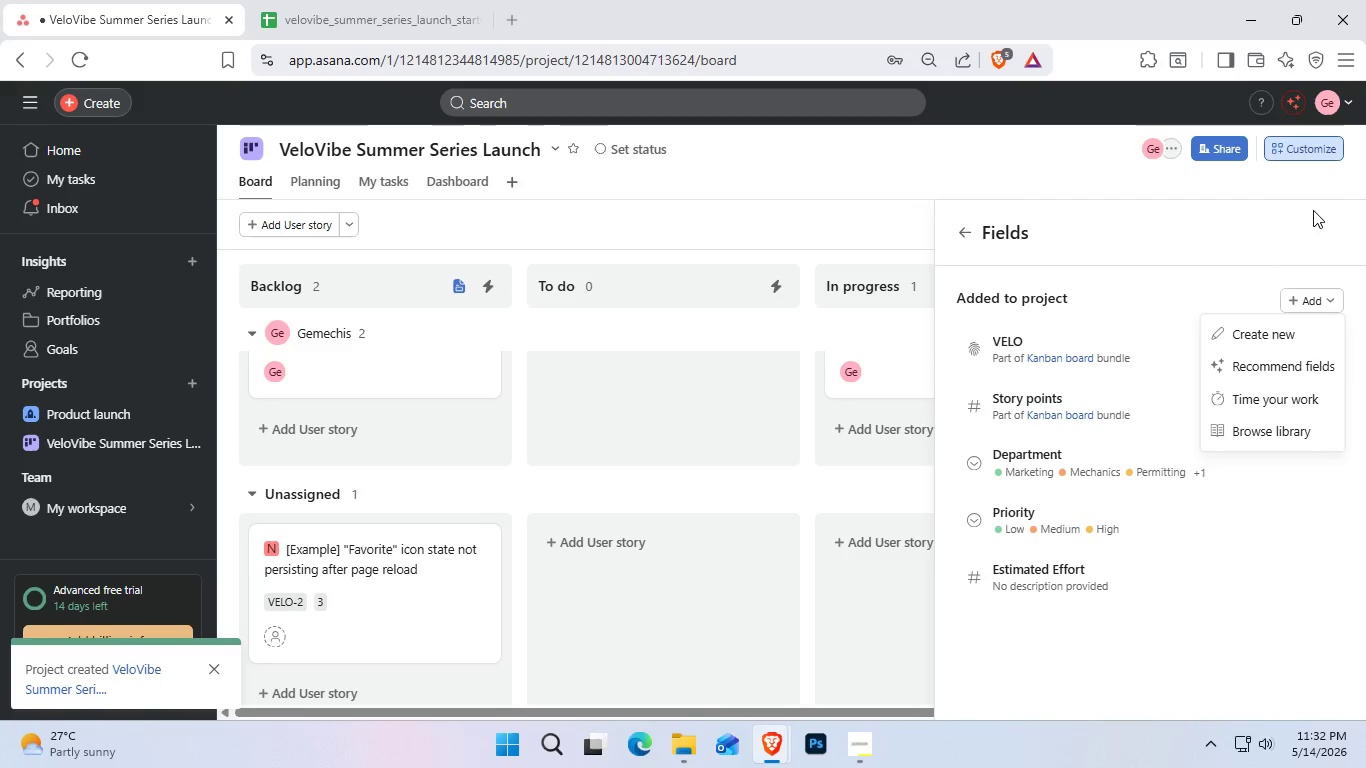 
left_click([1289, 275])
 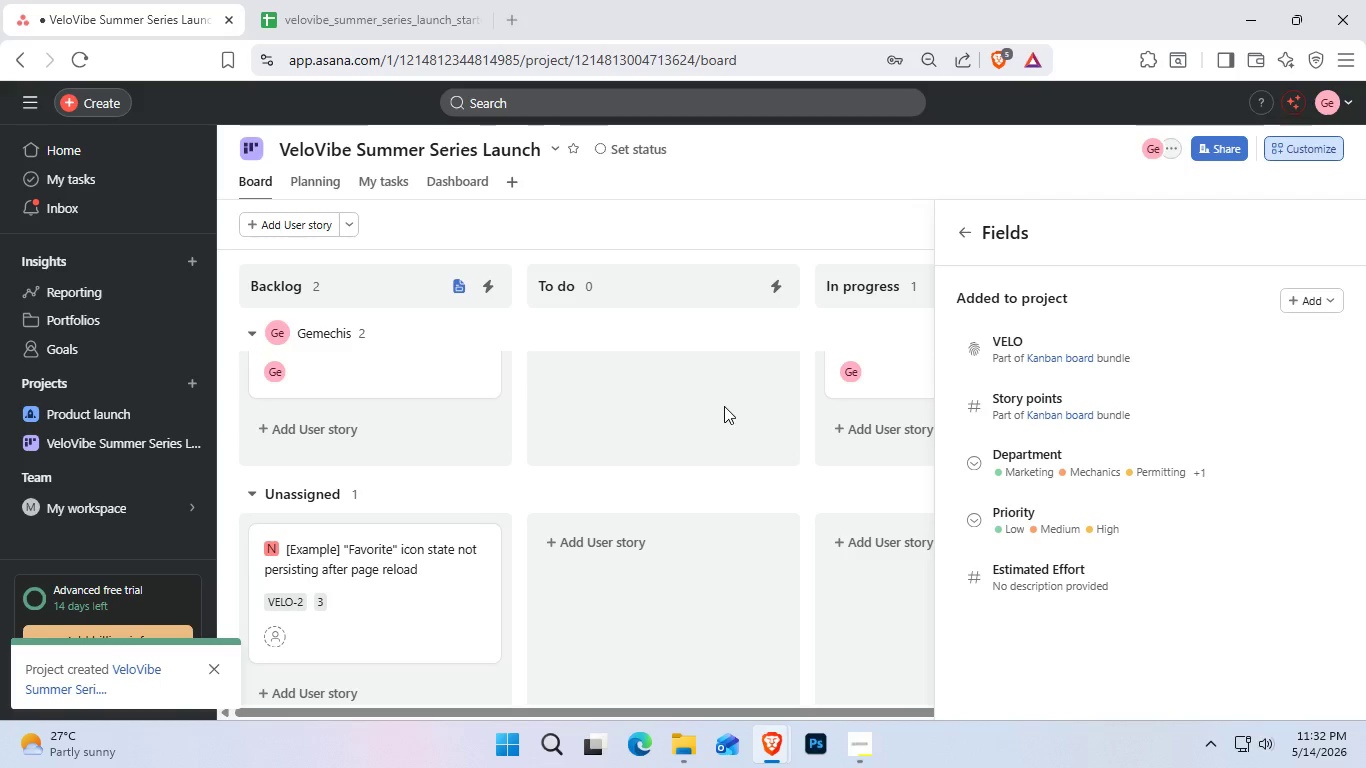 
wait(17.23)
 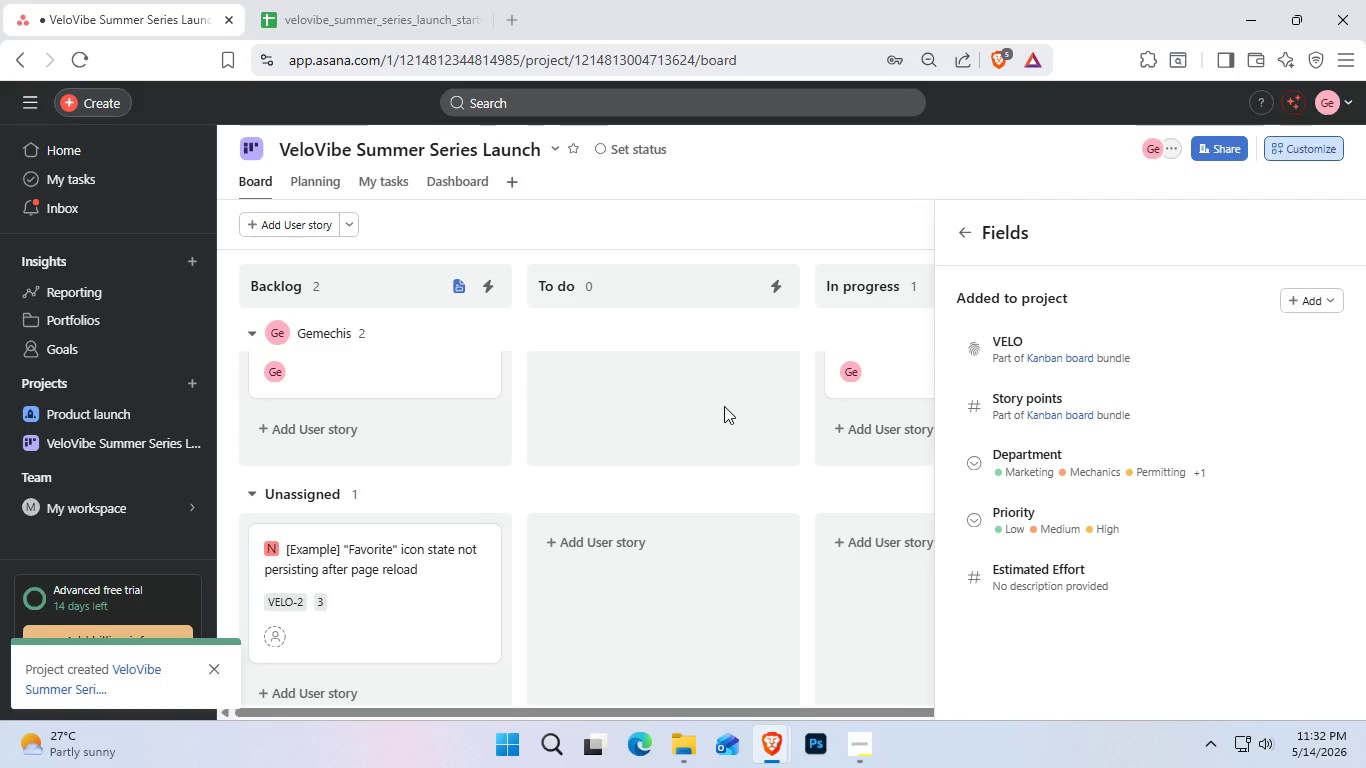 
scroll: coordinate [530, 465], scroll_direction: down, amount: 3.0
 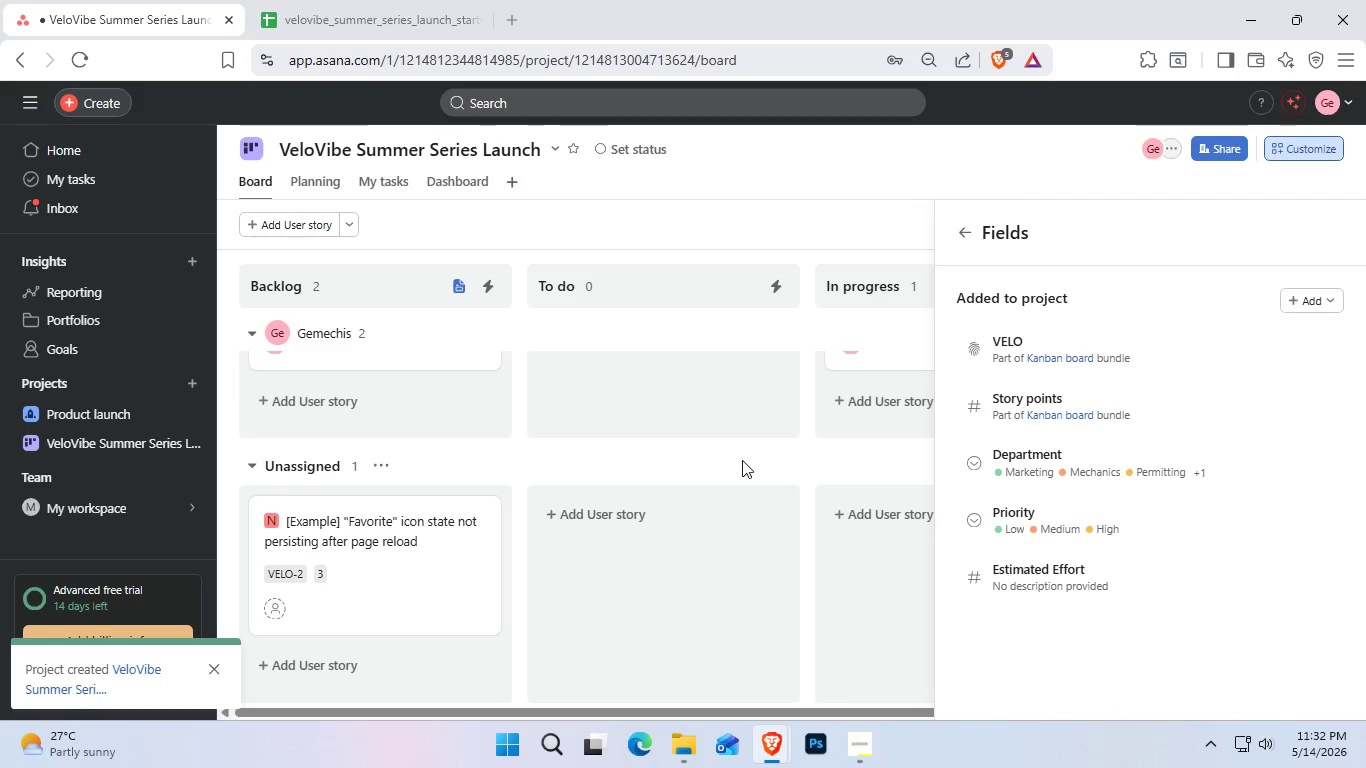 
left_click_drag(start_coordinate=[743, 465], to_coordinate=[742, 473])
 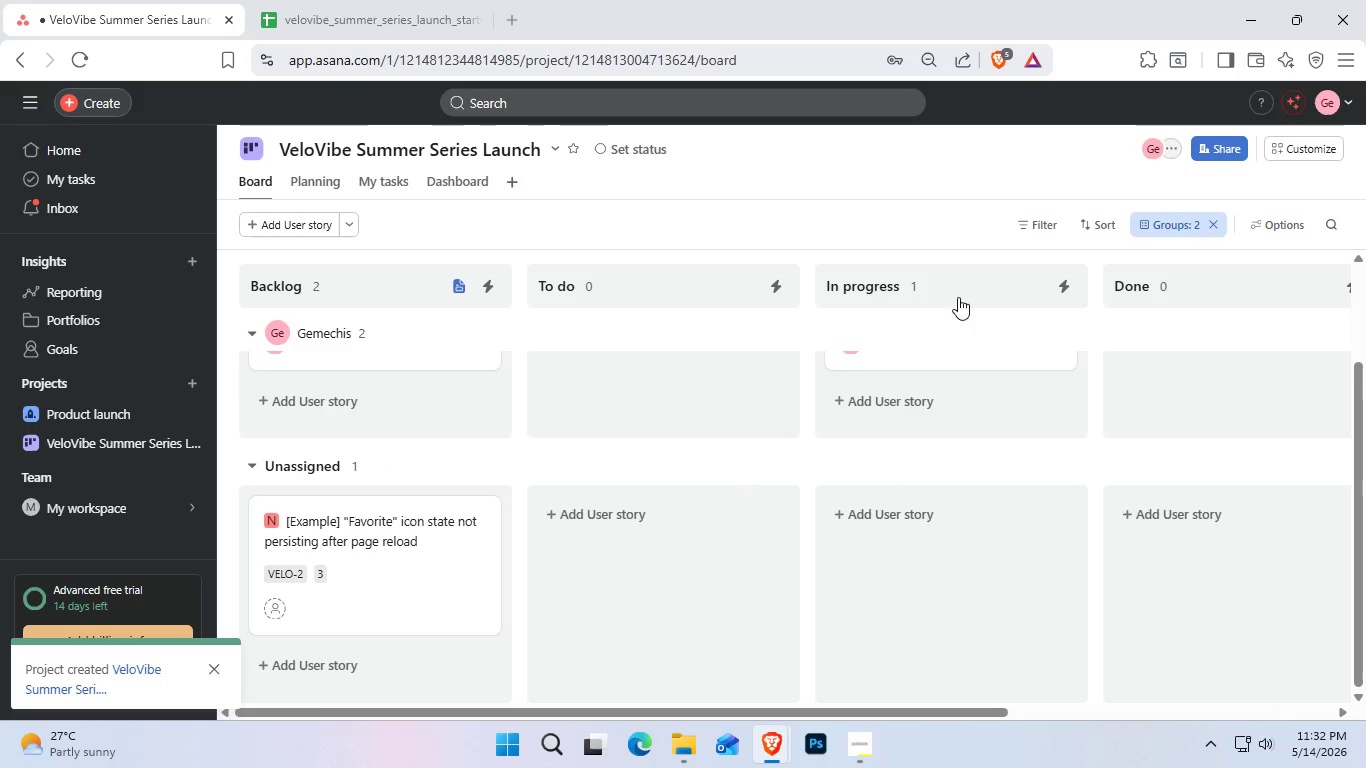 
left_click([1317, 147])
 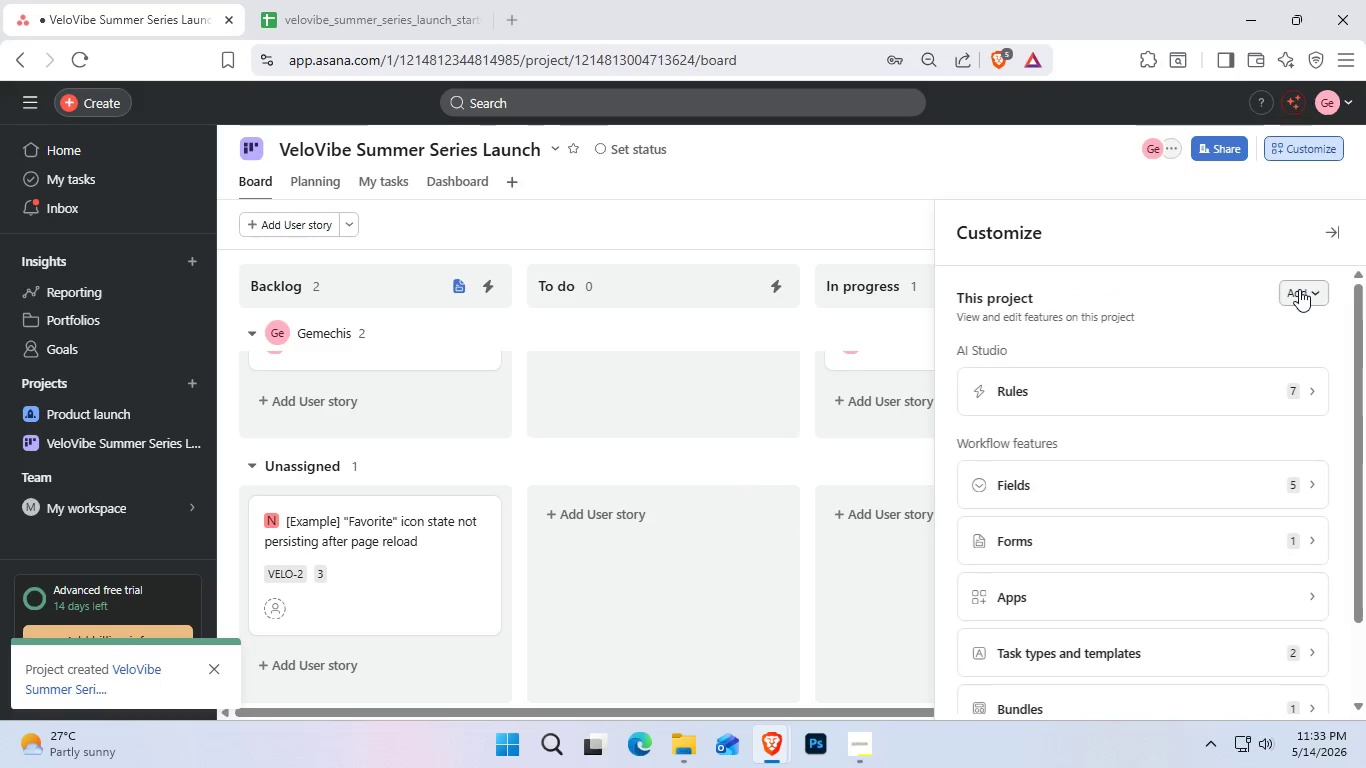 
scroll: coordinate [1203, 457], scroll_direction: down, amount: 2.0
 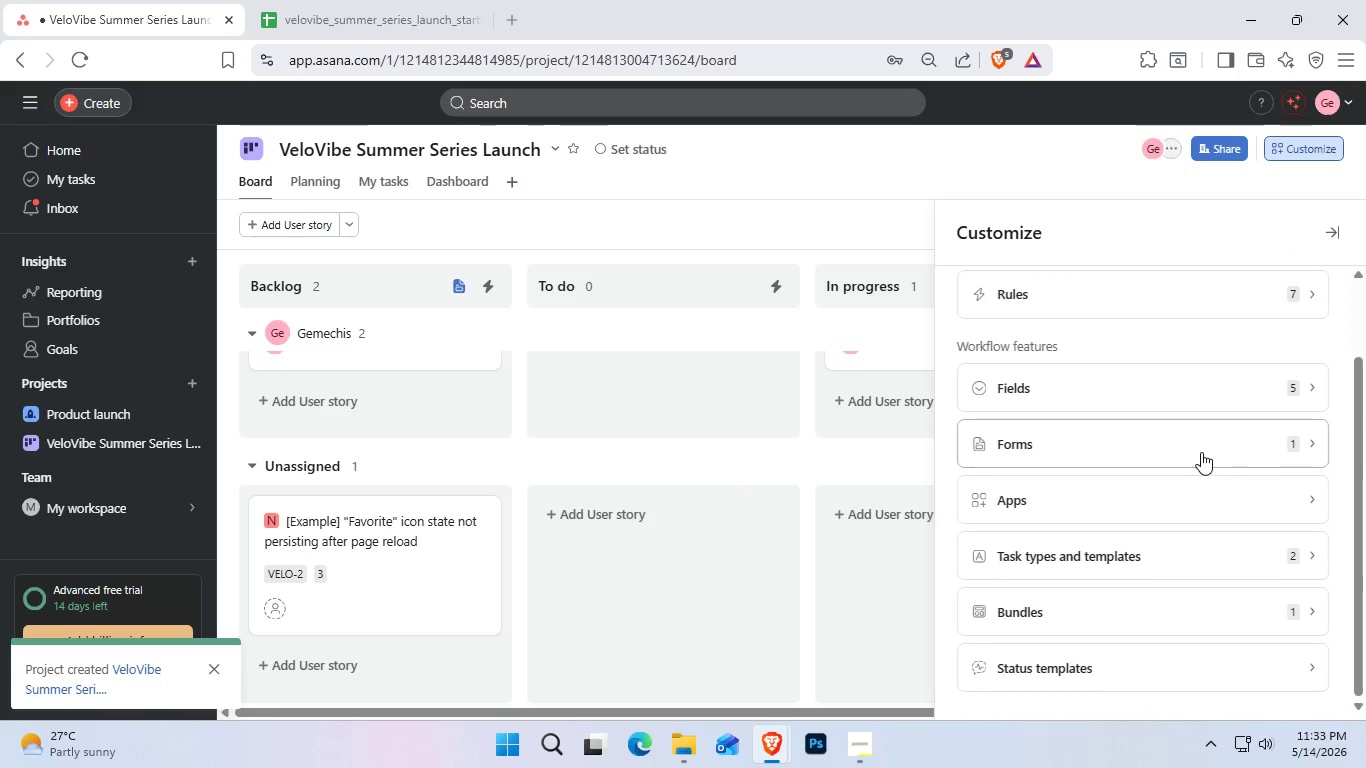 
scroll: coordinate [1201, 452], scroll_direction: none, amount: 0.0
 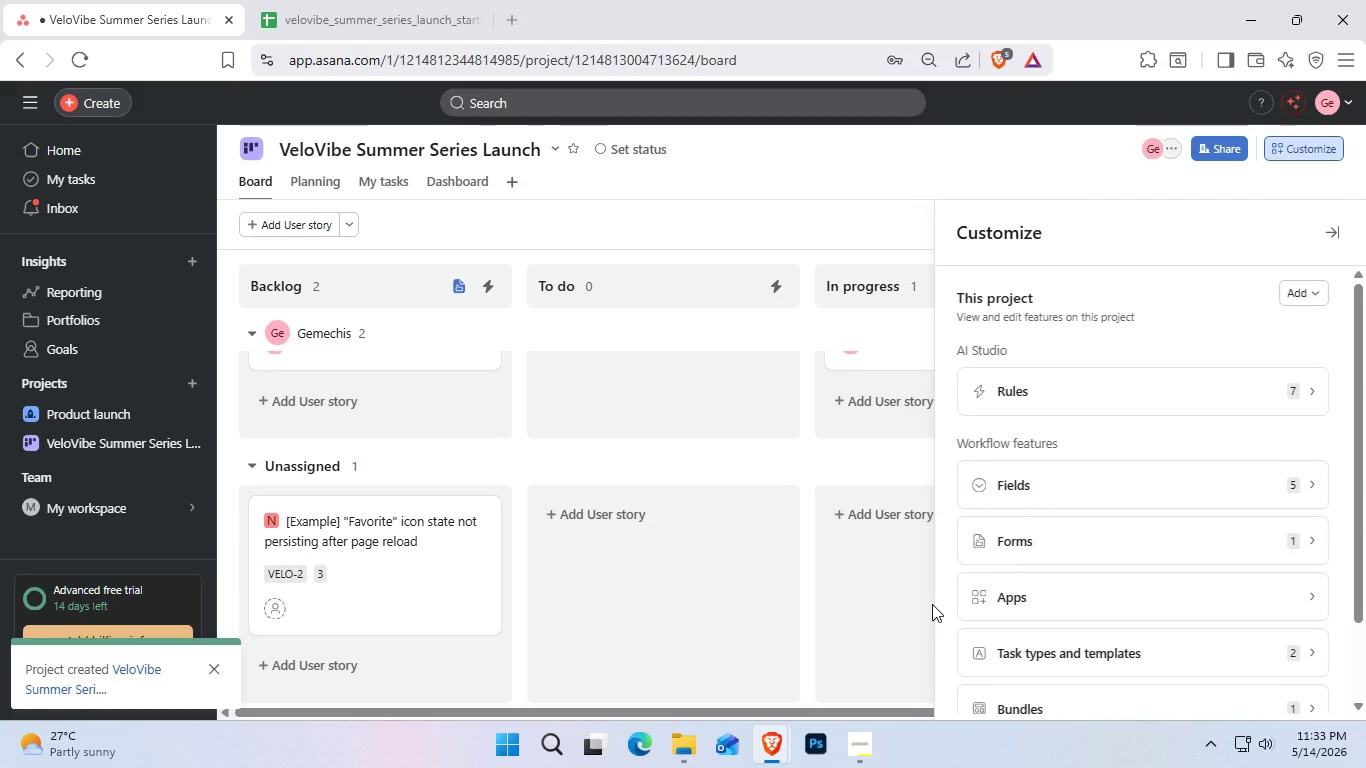 
wait(31.08)
 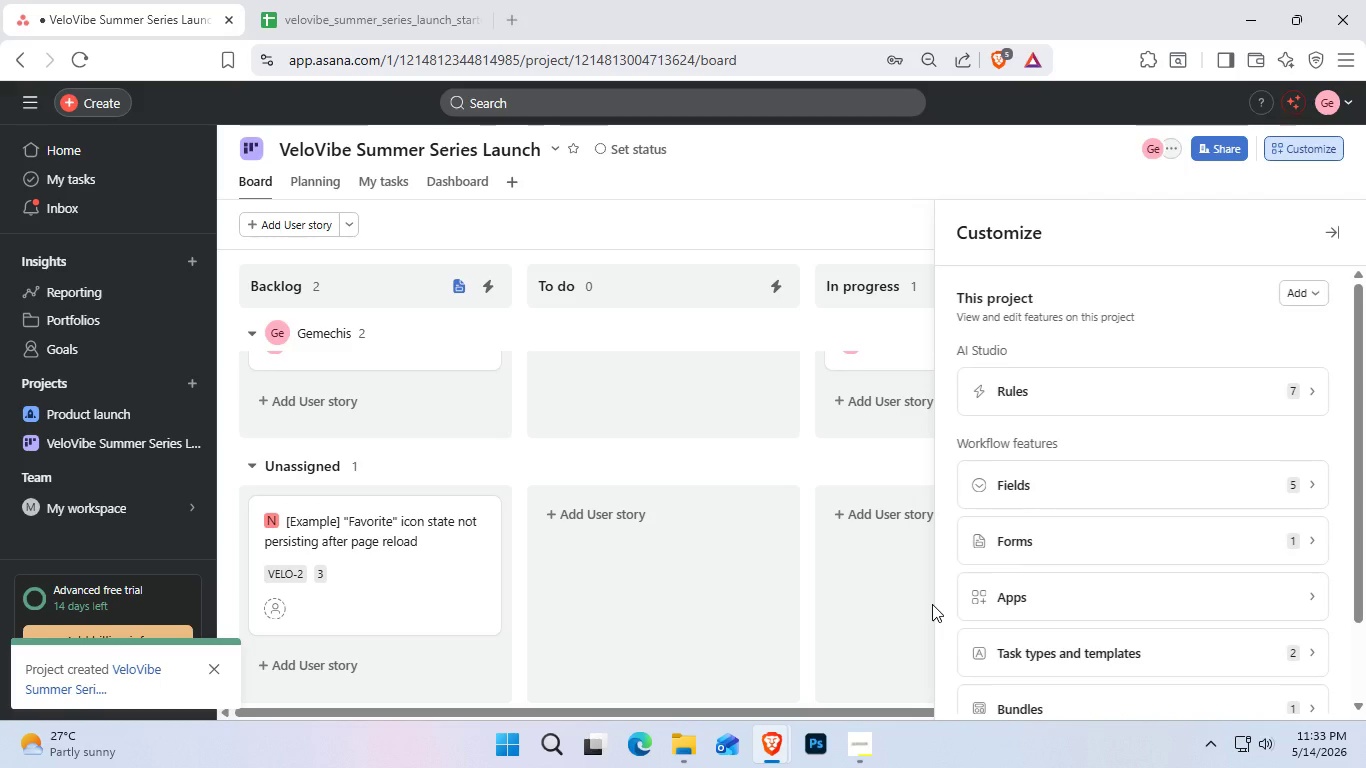 
left_click([1328, 231])
 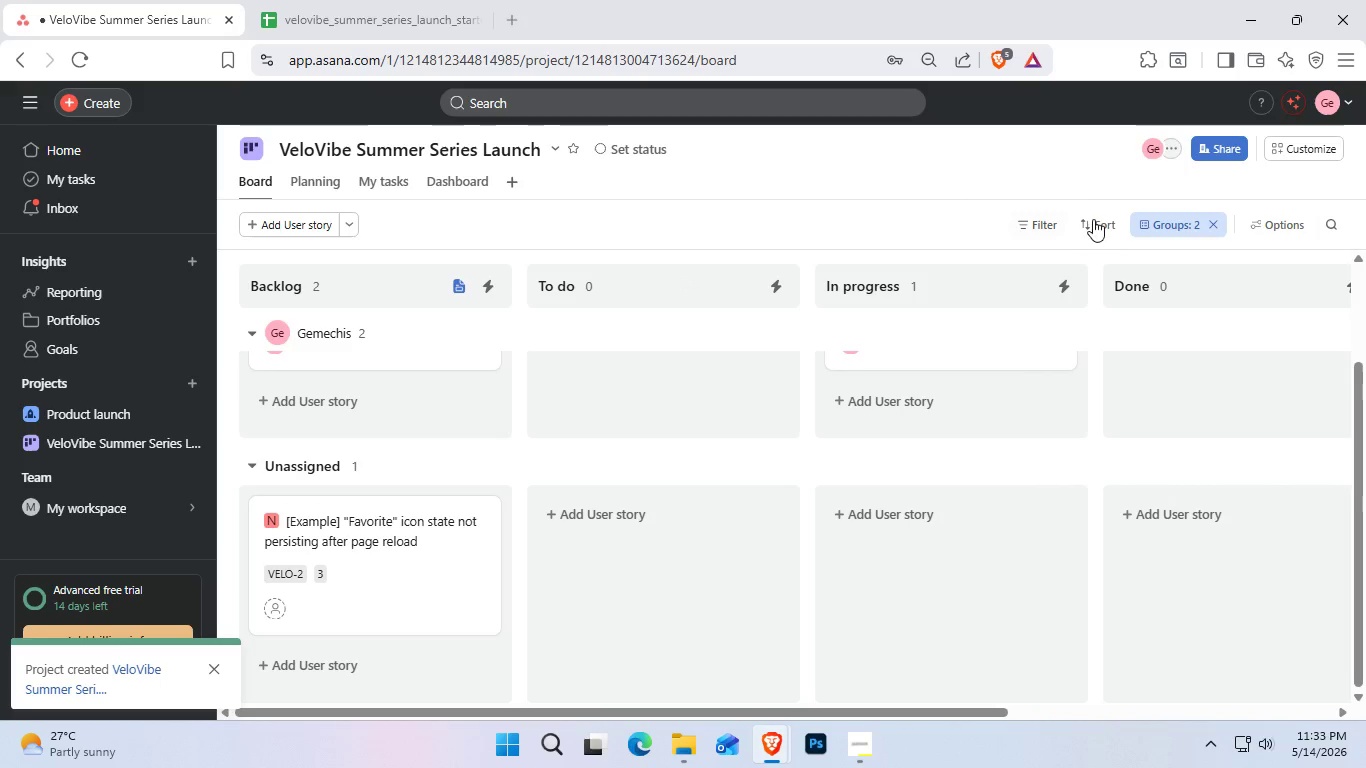 
left_click([1165, 153])
 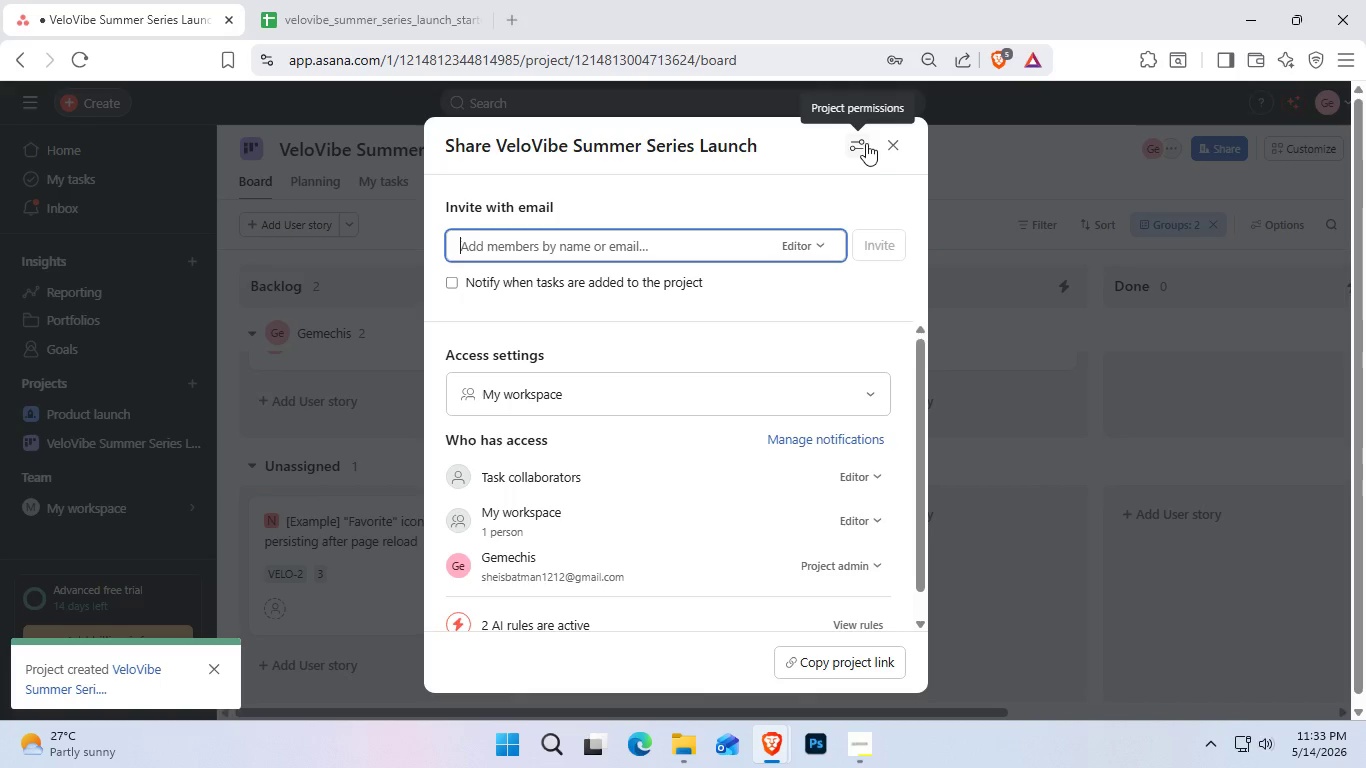 
left_click([895, 145])
 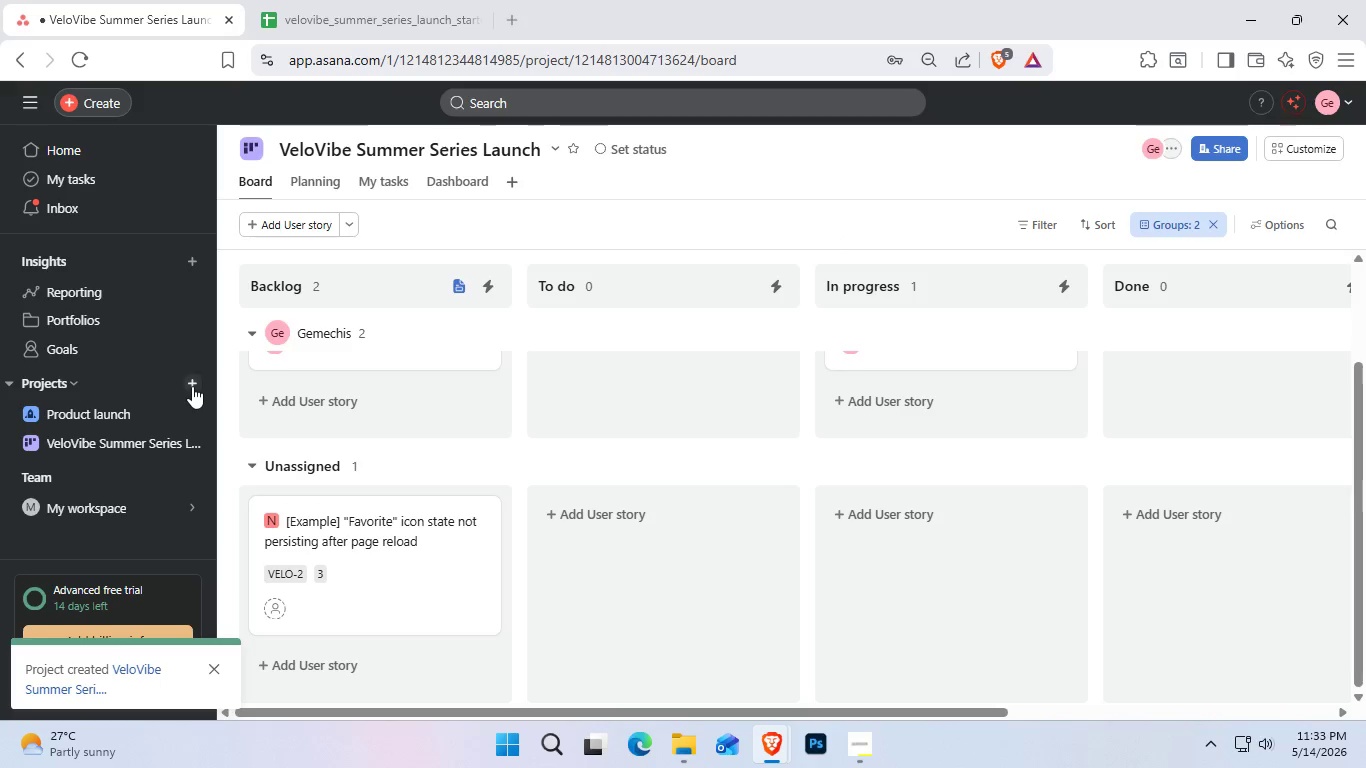 
wait(7.65)
 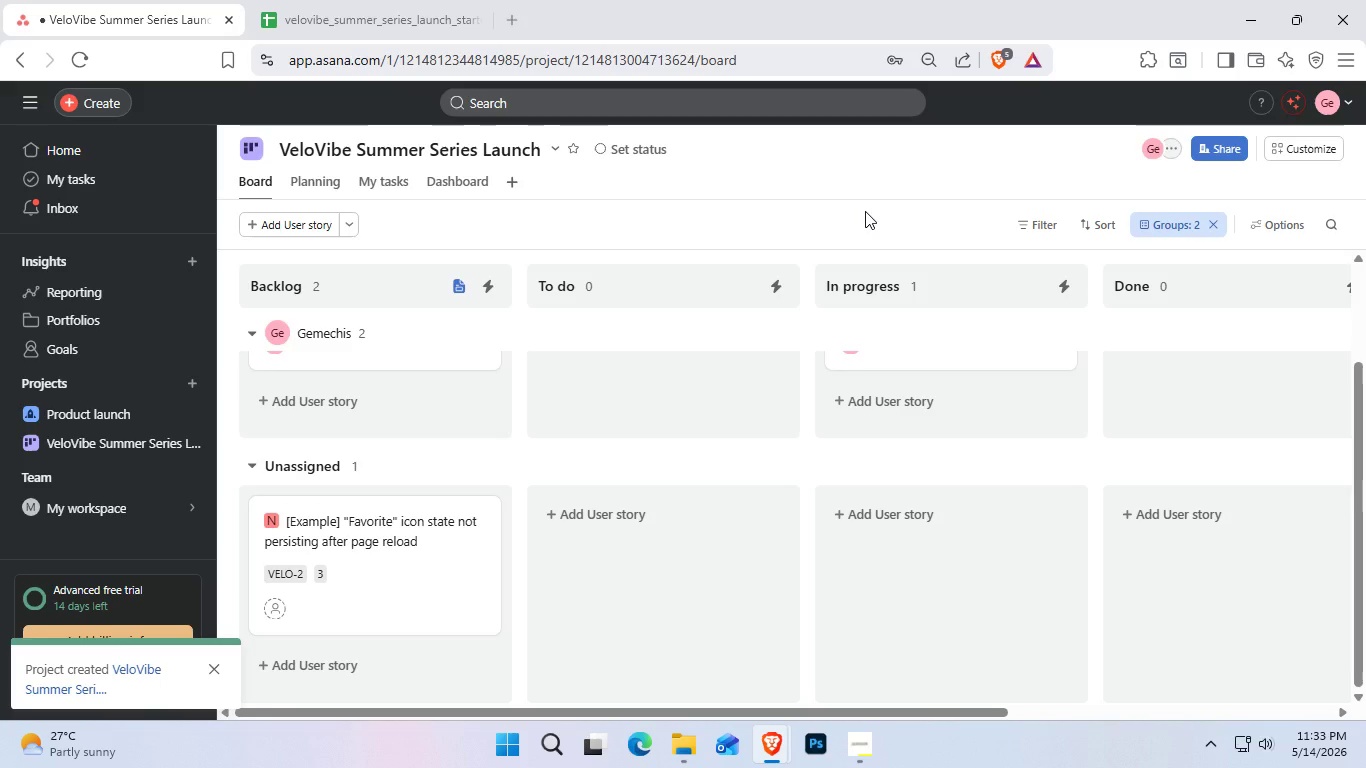 
mouse_move([130, 397])
 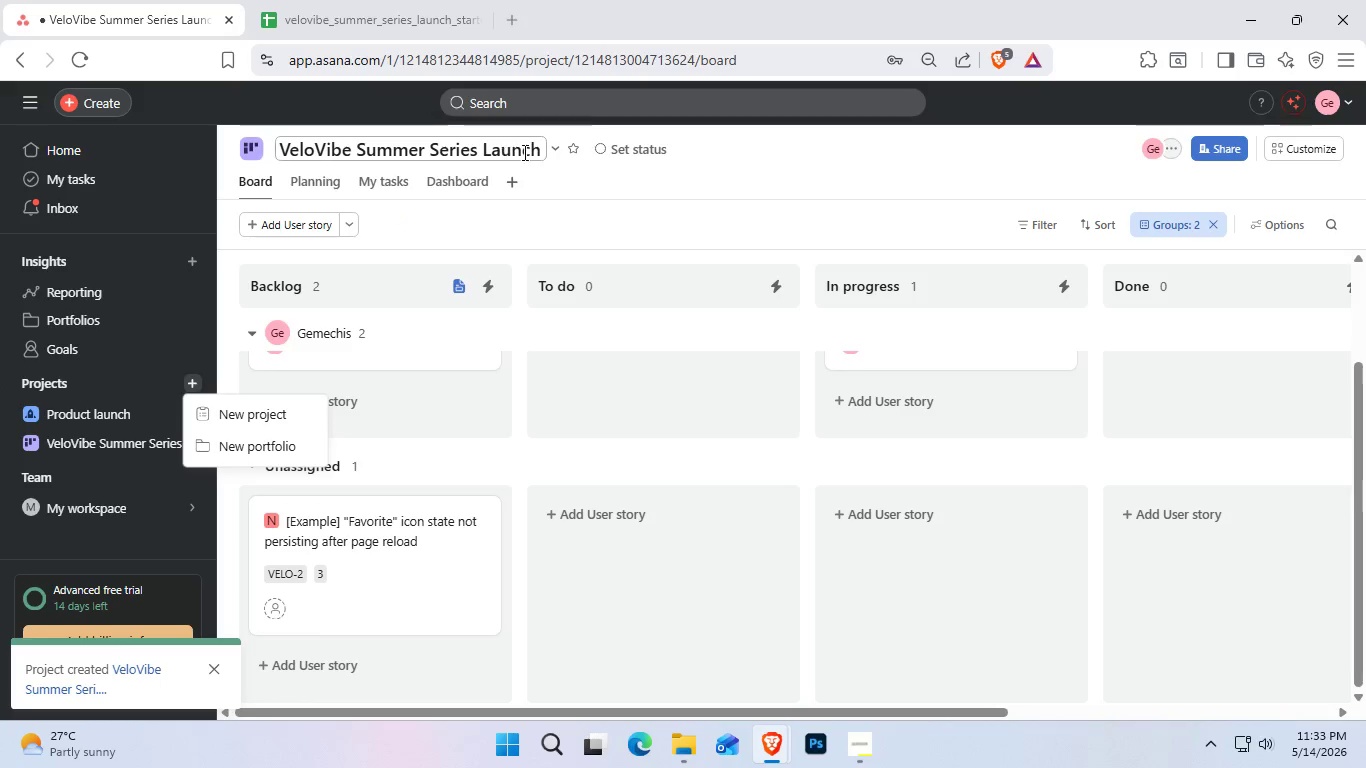 
left_click([552, 144])
 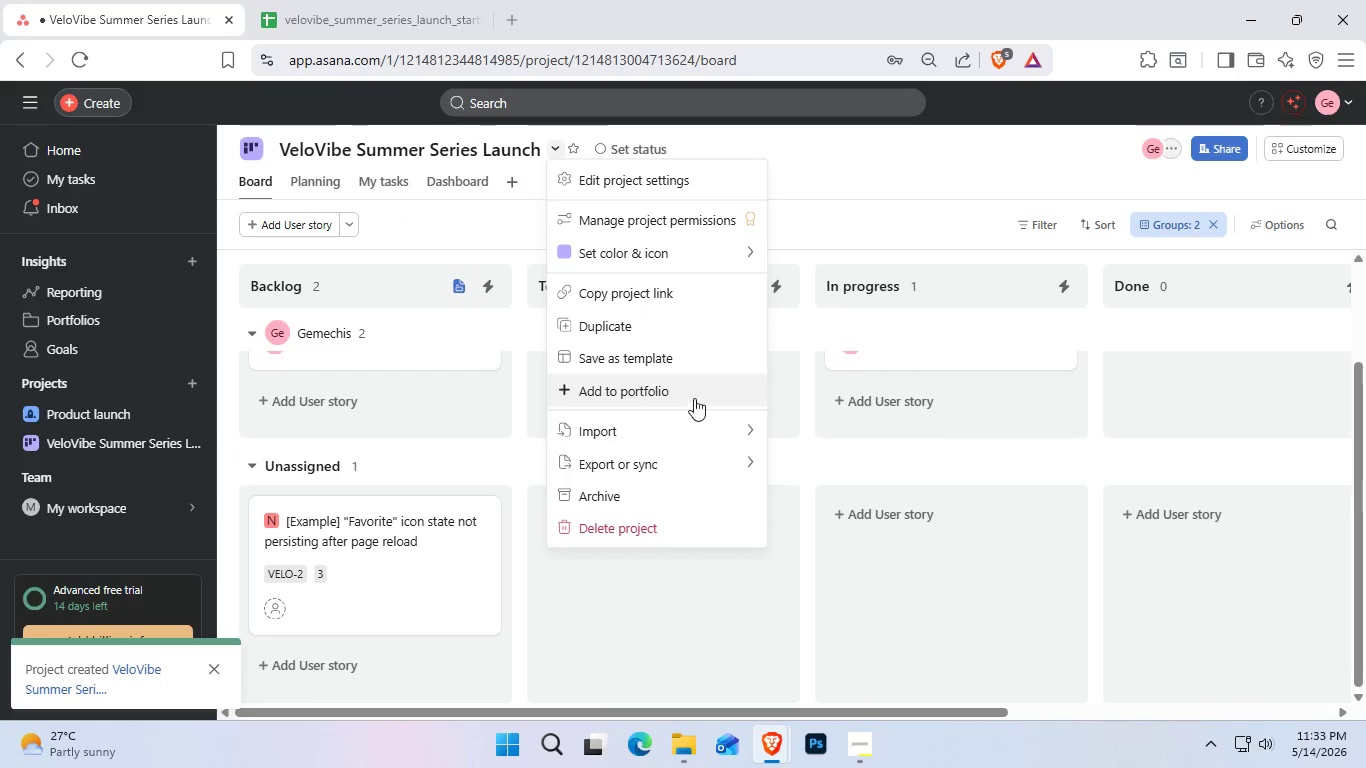 
wait(8.78)
 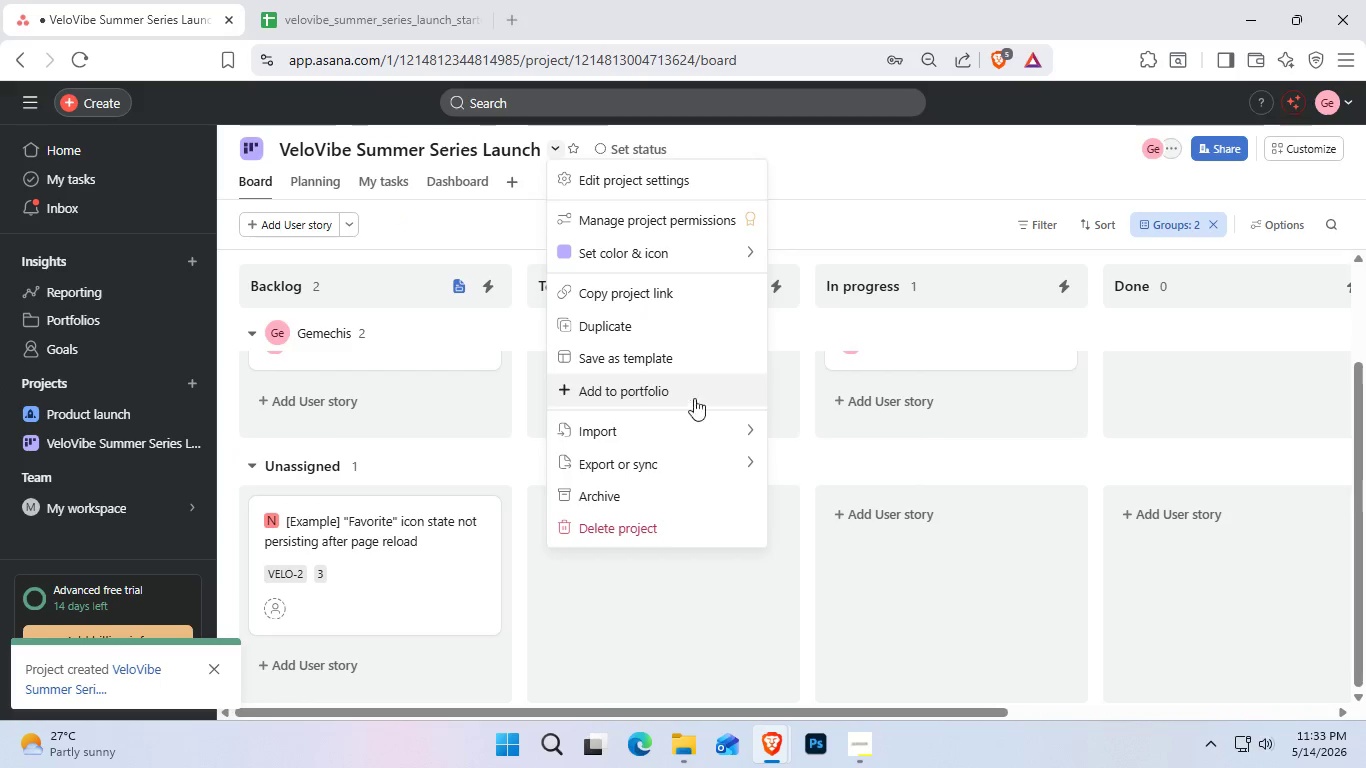 
left_click([842, 459])
 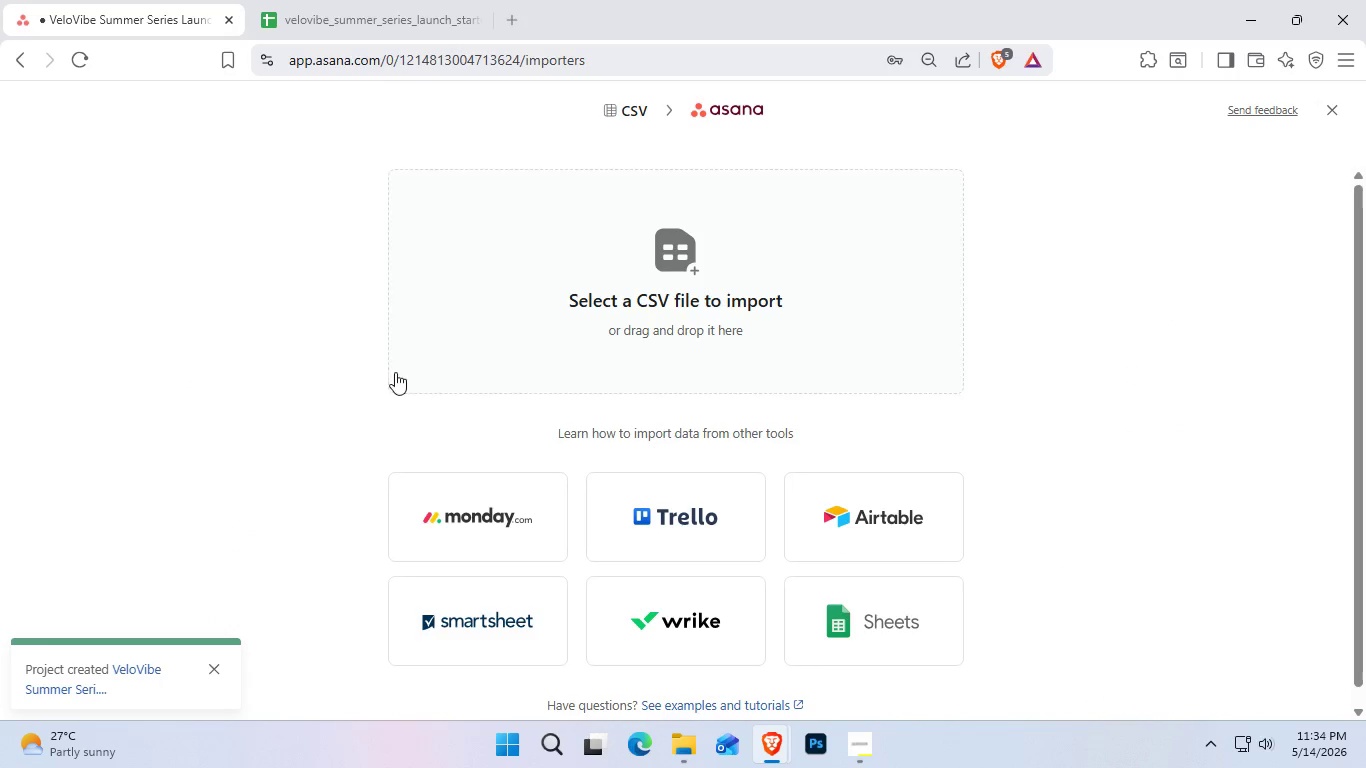 
wait(5.56)
 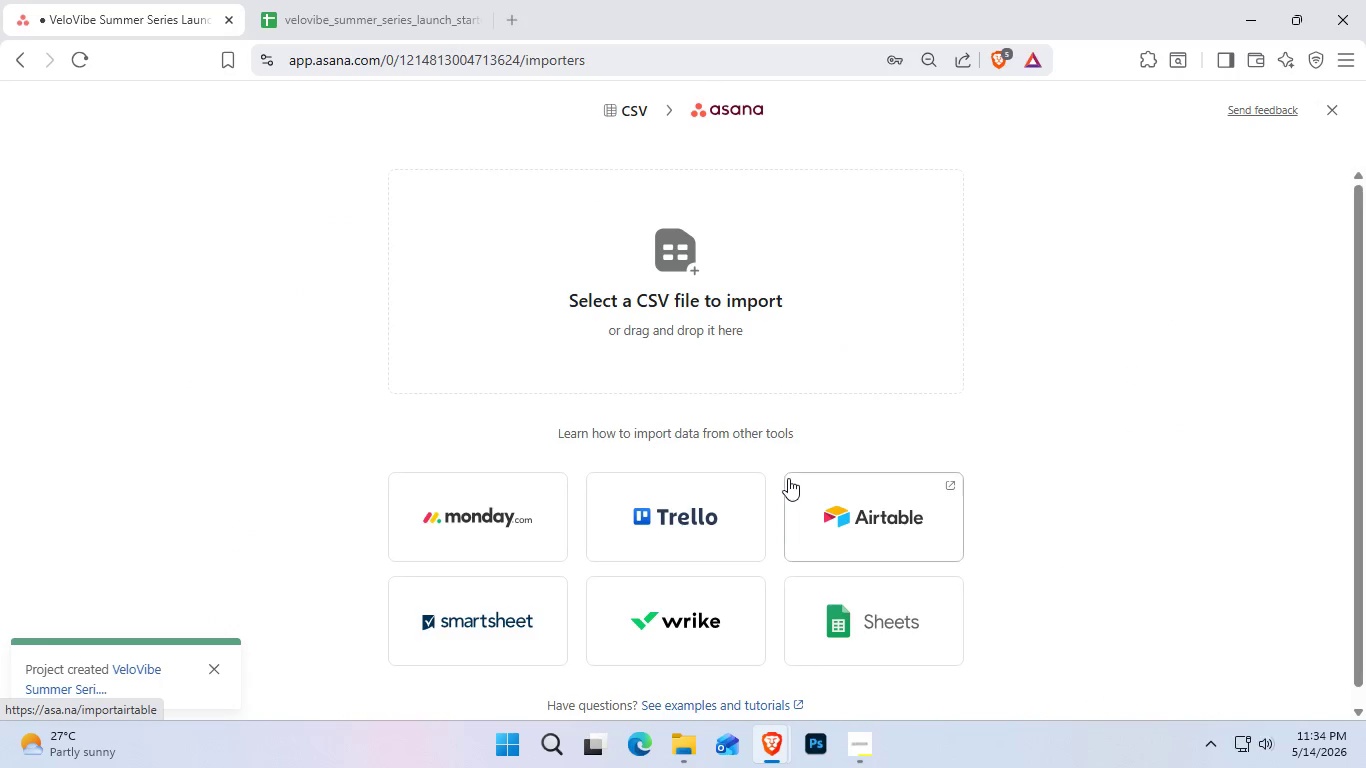 
left_click([400, 0])
 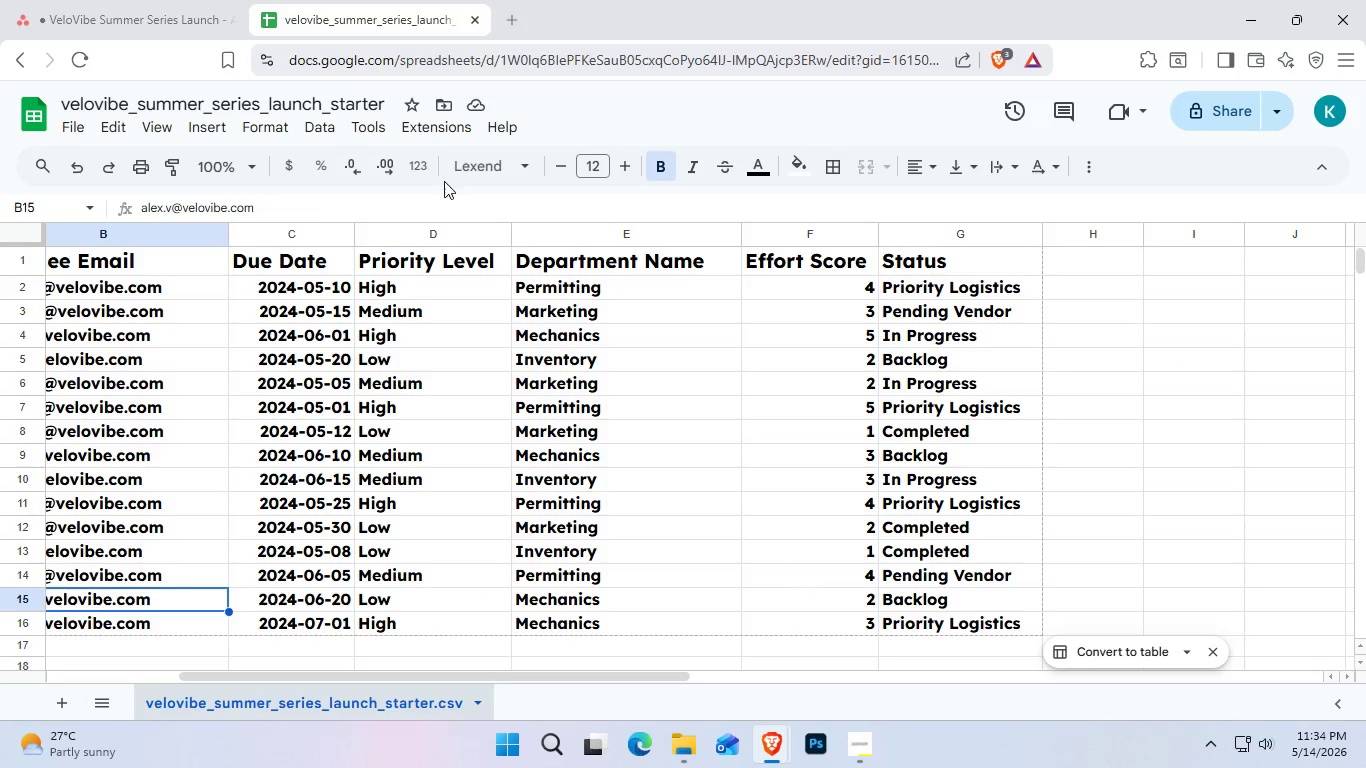 
scroll: coordinate [604, 361], scroll_direction: up, amount: 1.0
 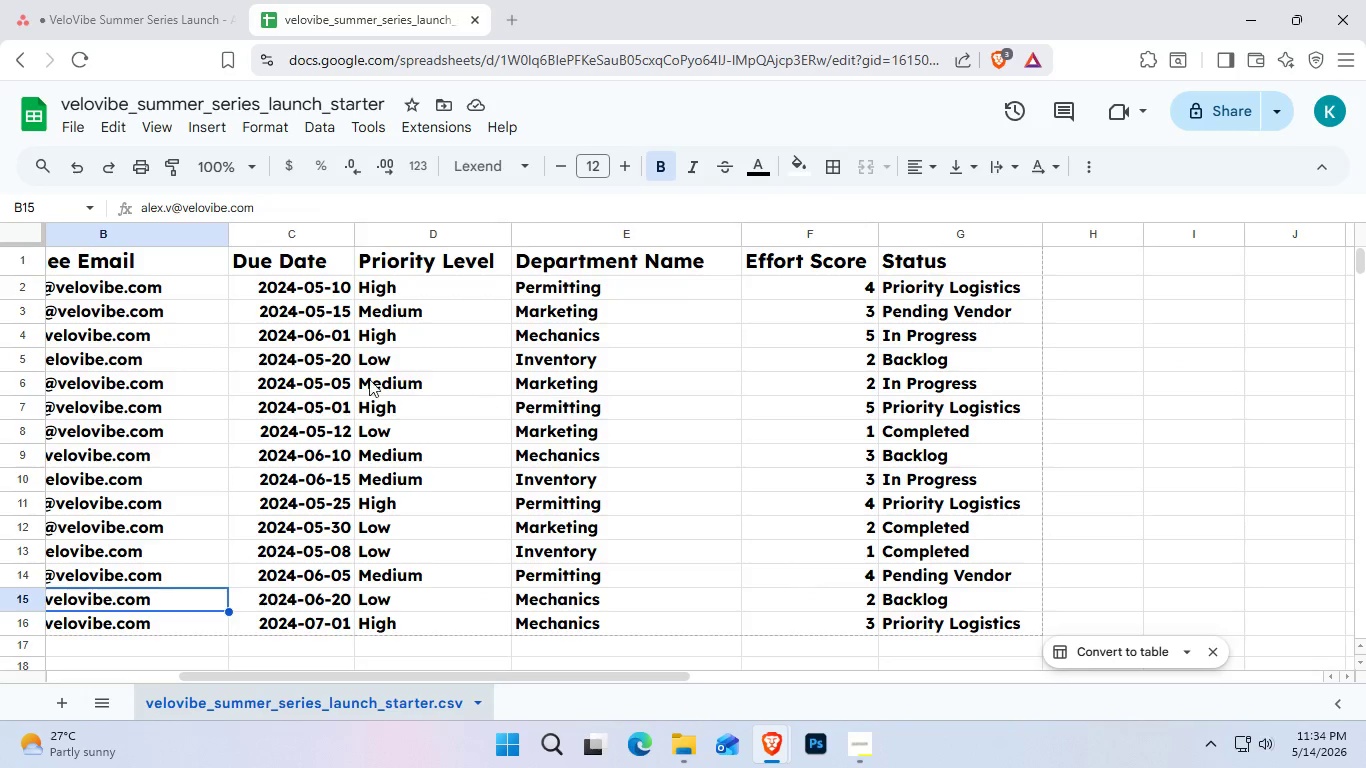 
key(Control+ControlLeft)
 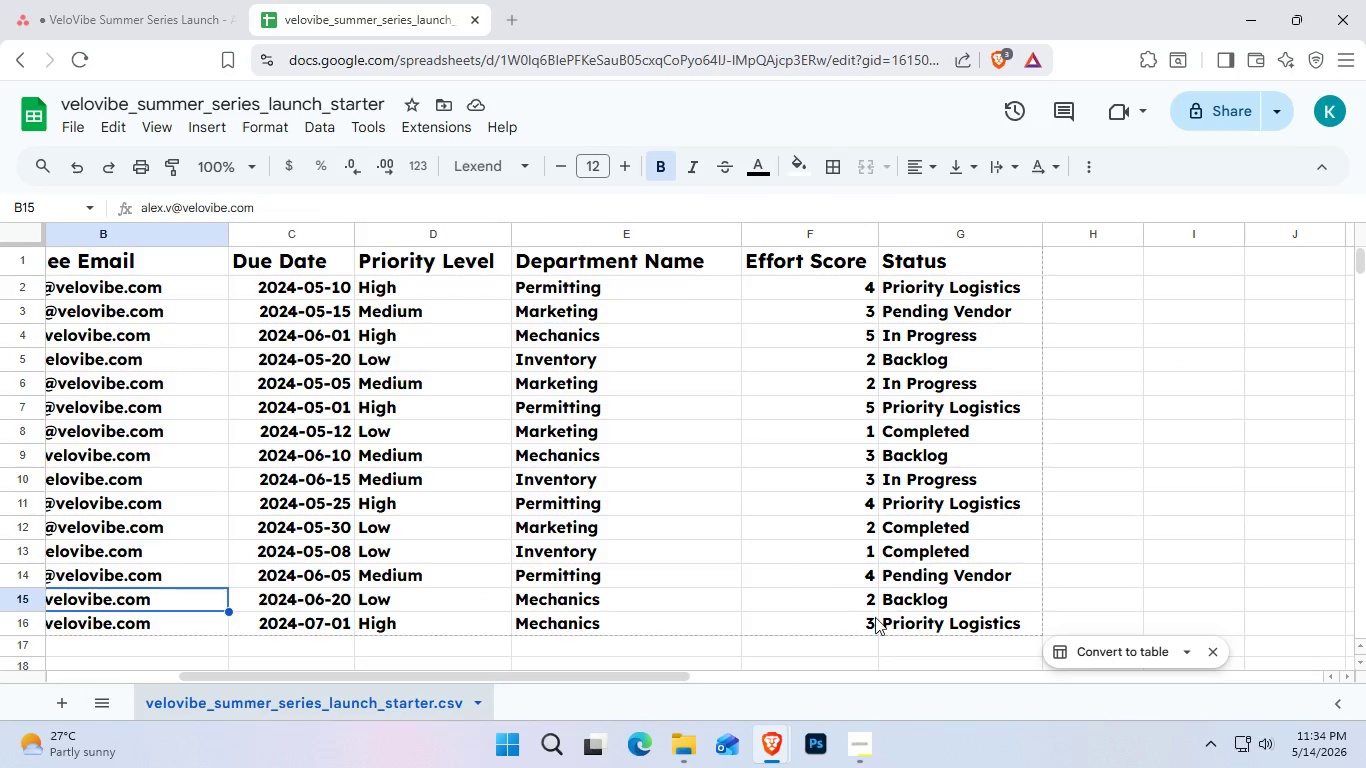 
left_click([898, 628])
 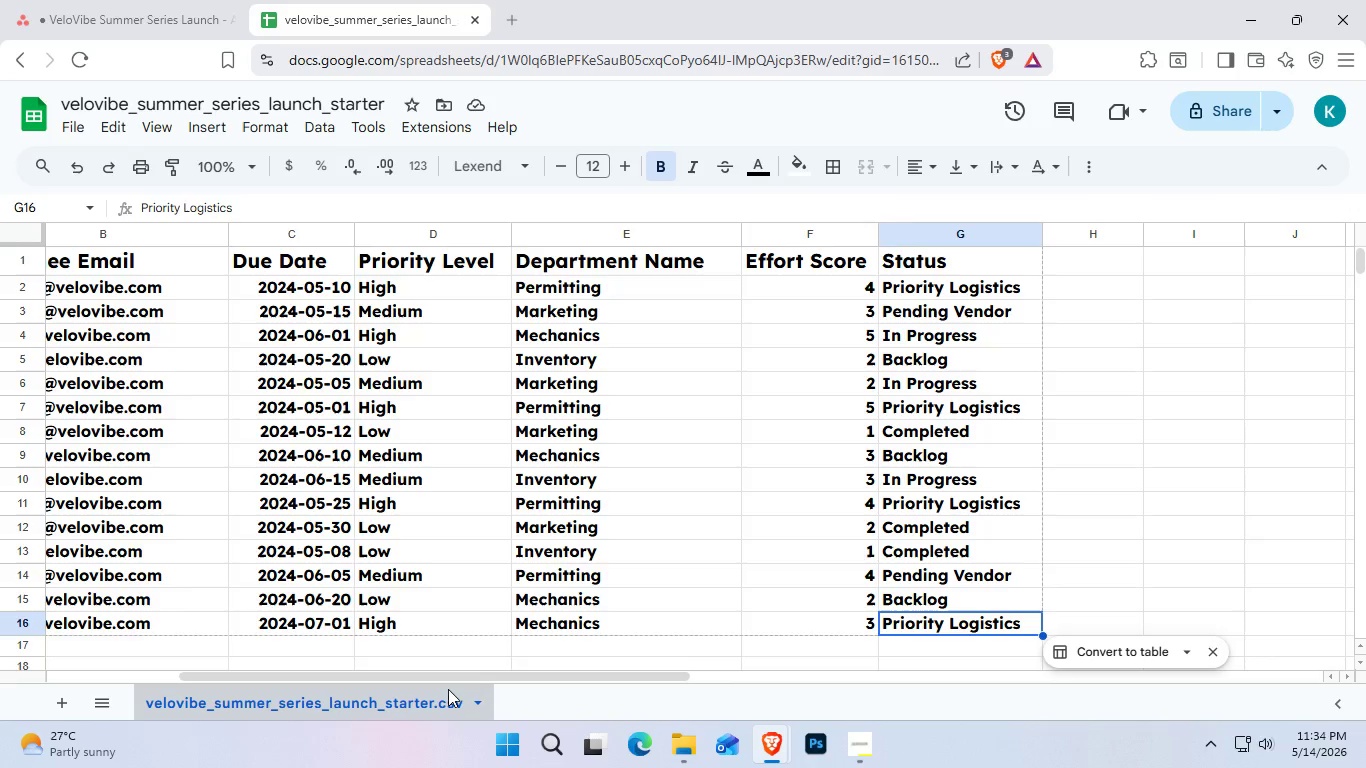 
left_click_drag(start_coordinate=[449, 680], to_coordinate=[74, 618])
 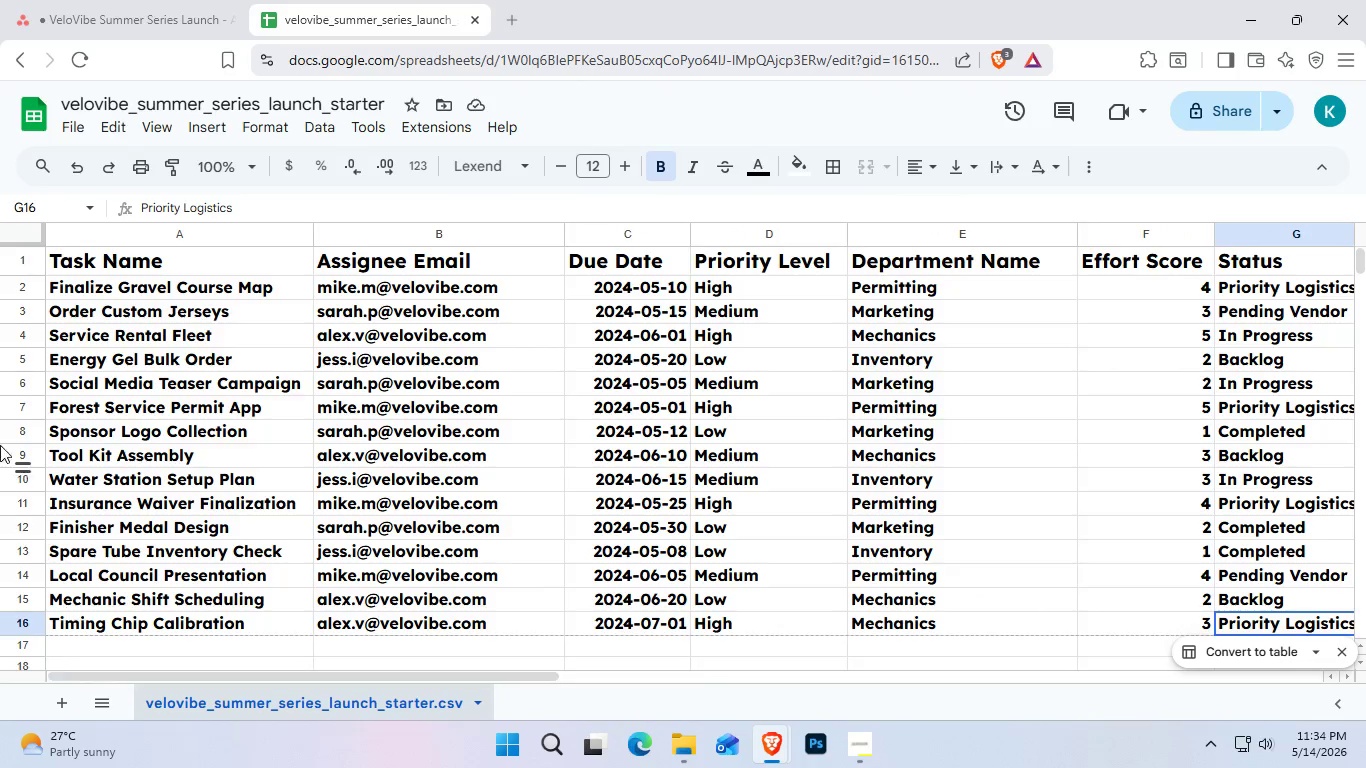 
hold_key(key=ShiftLeft, duration=1.08)
left_click([59, 285])
 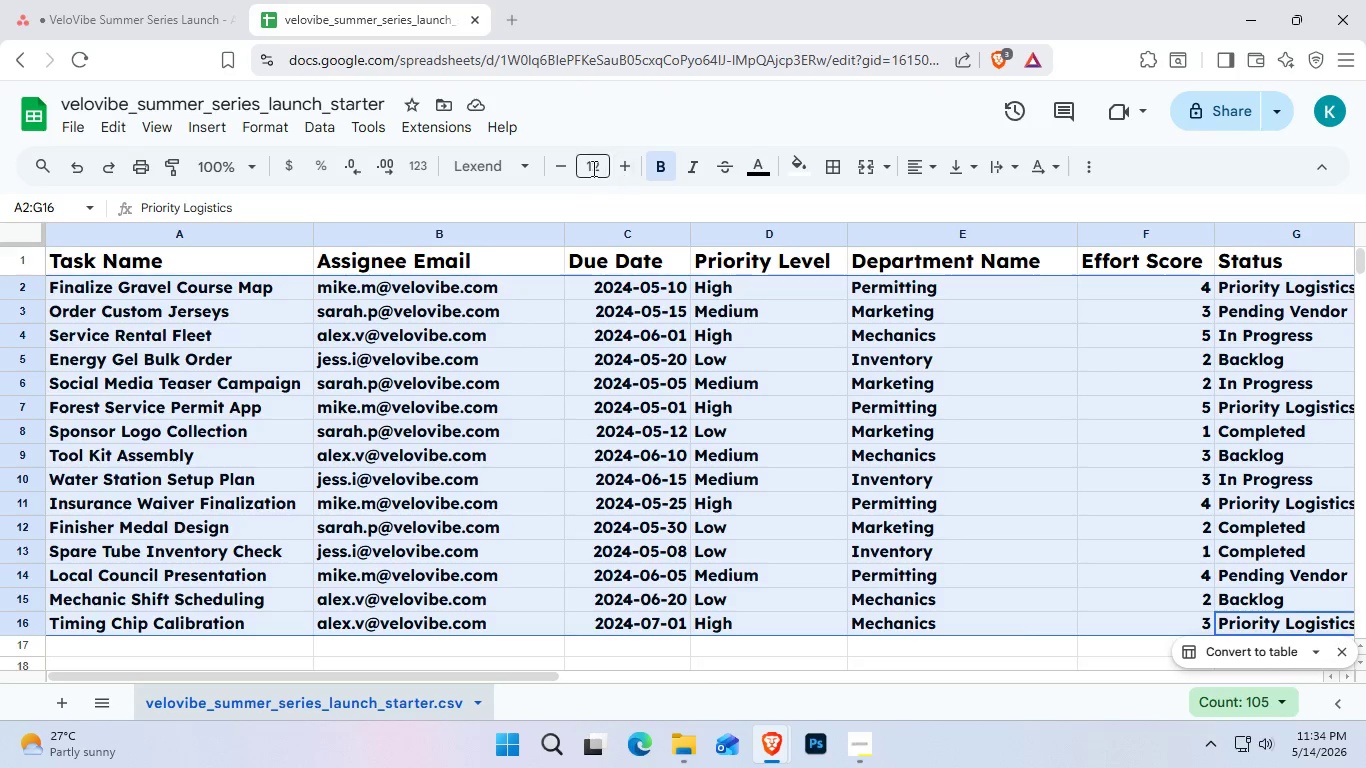 
left_click([558, 174])
 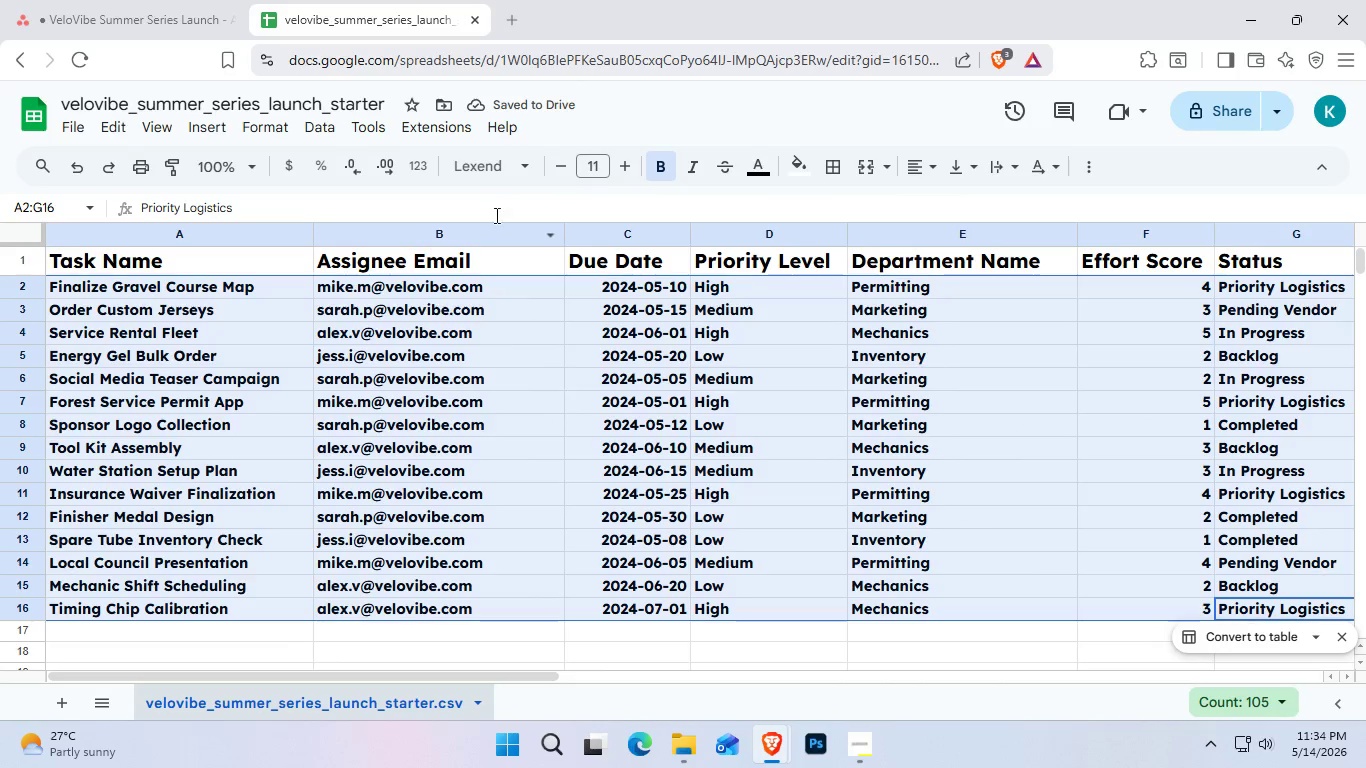 
wait(5.62)
 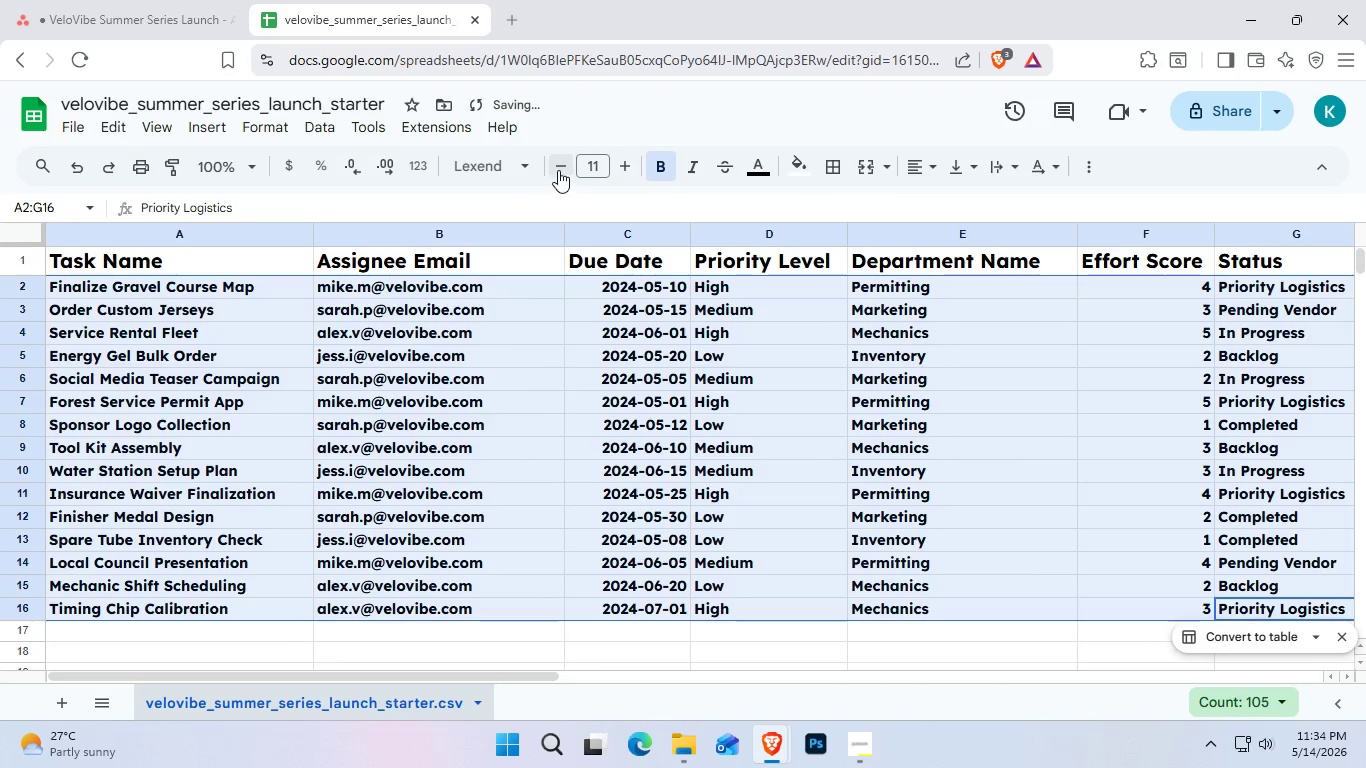 
left_click([244, 278])
 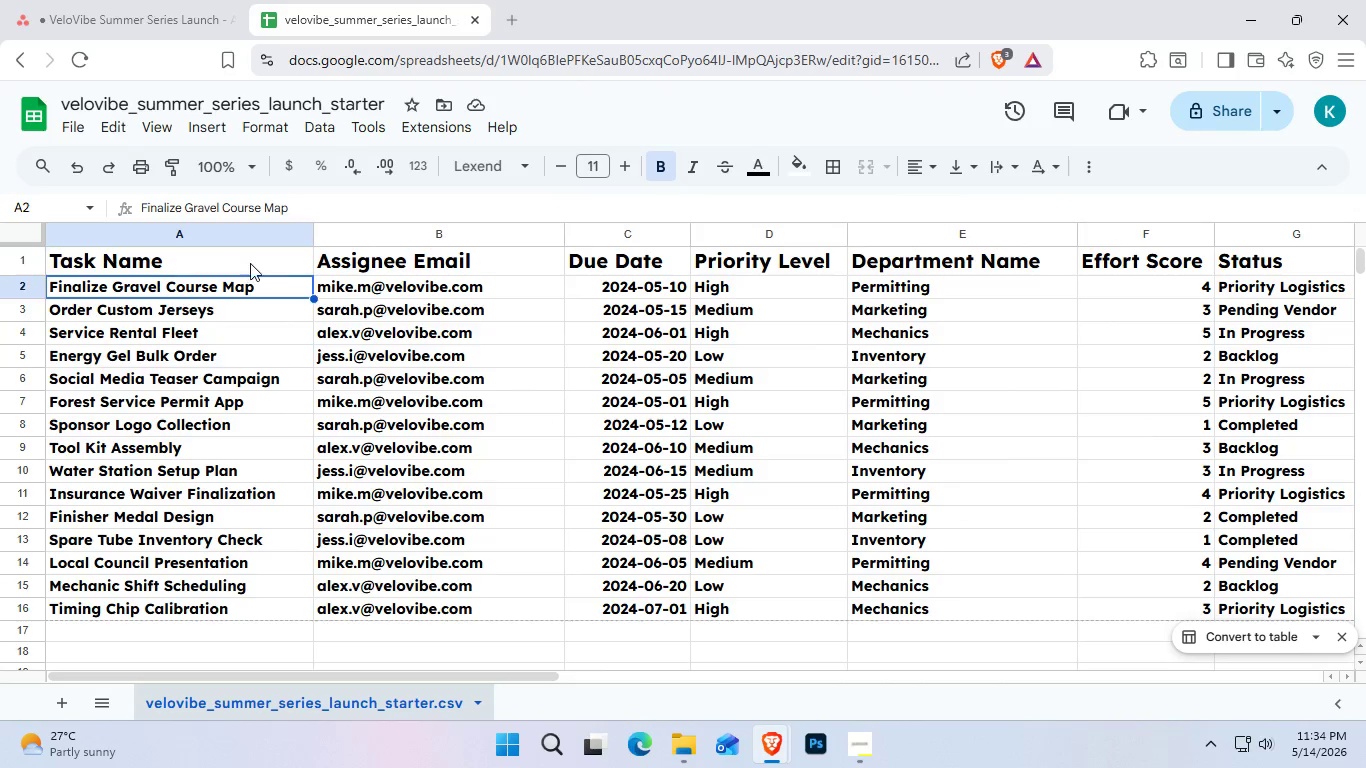 
double_click([250, 263])
 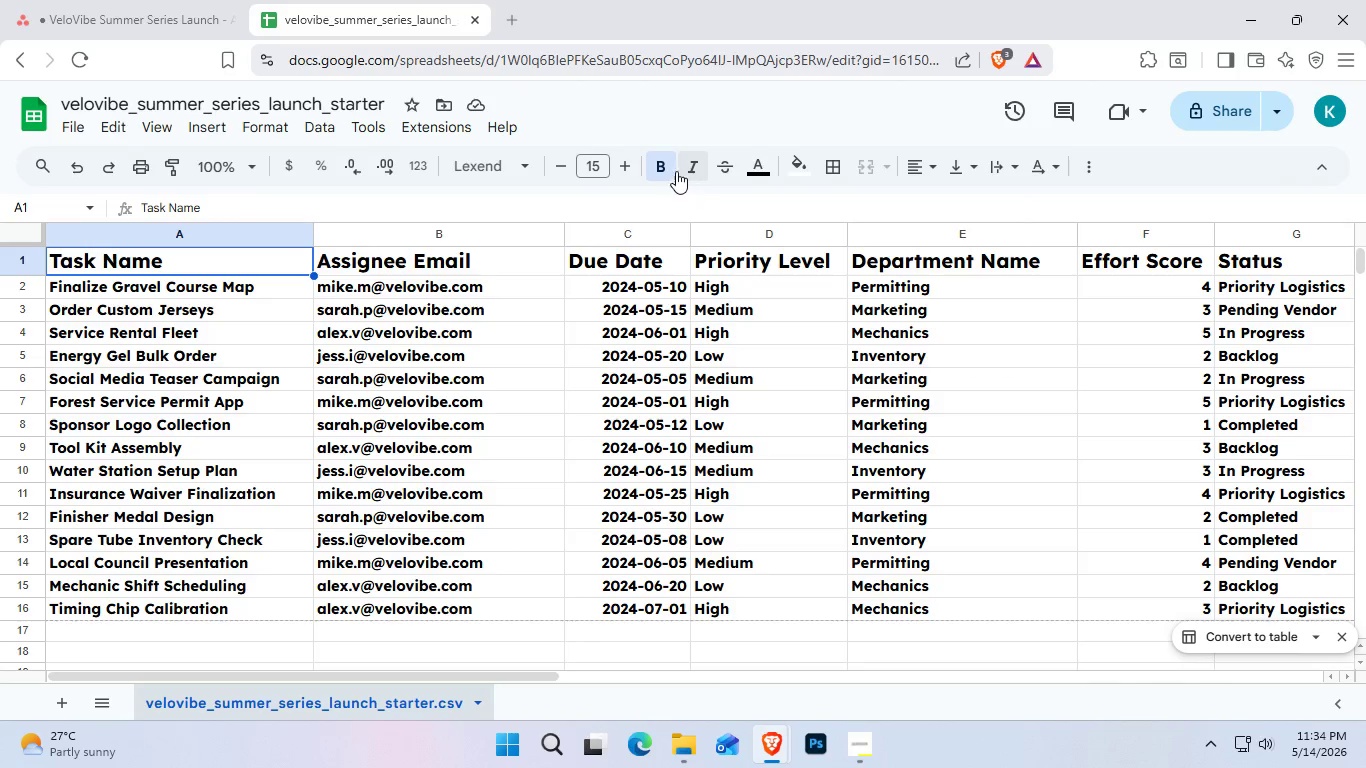 
left_click([799, 170])
 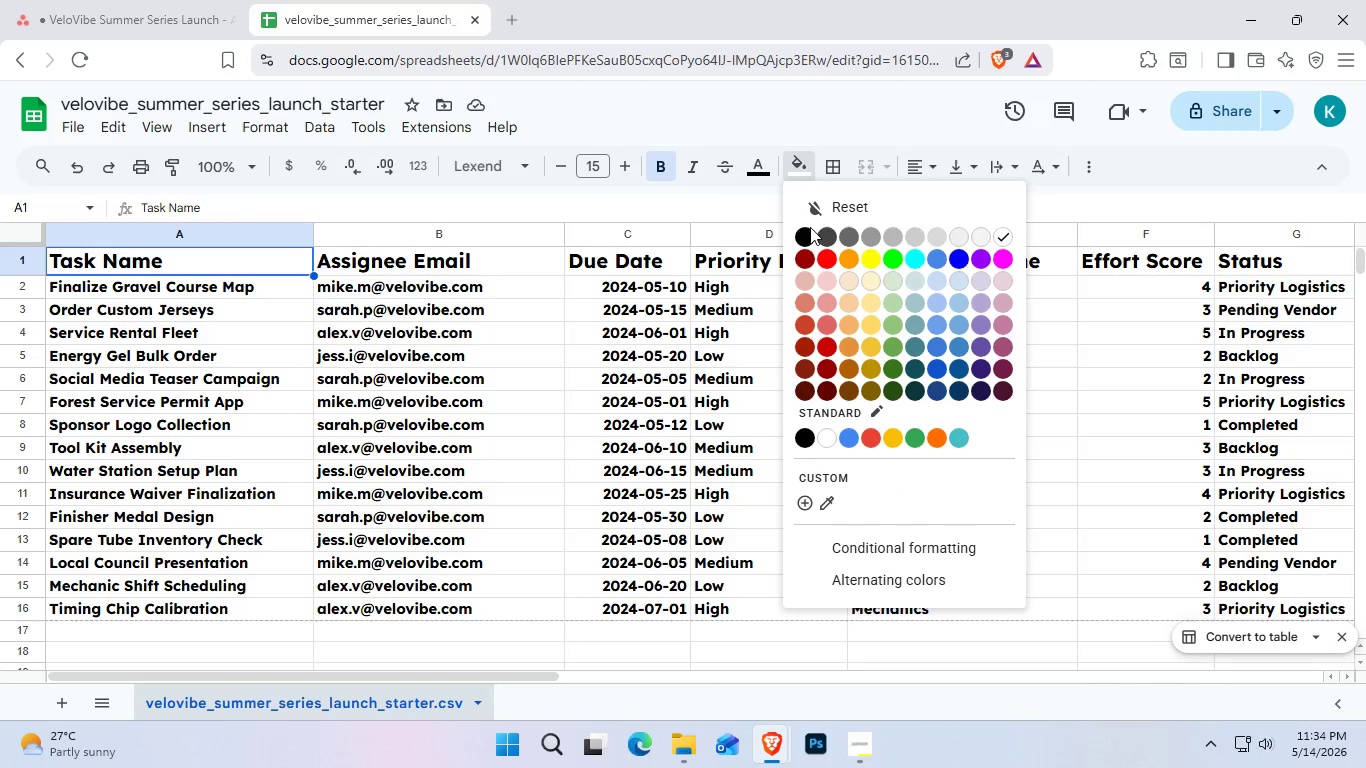 
left_click([802, 234])
 